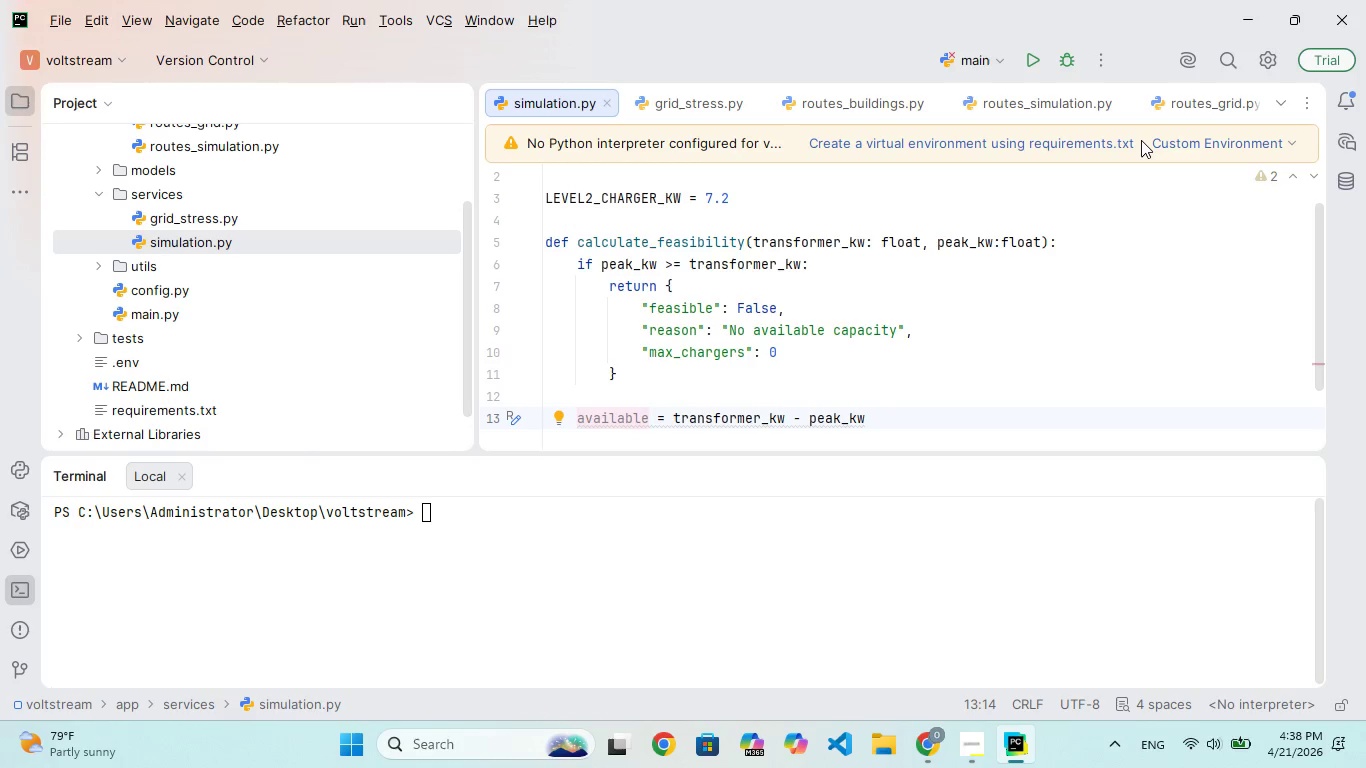 
wait(10.94)
 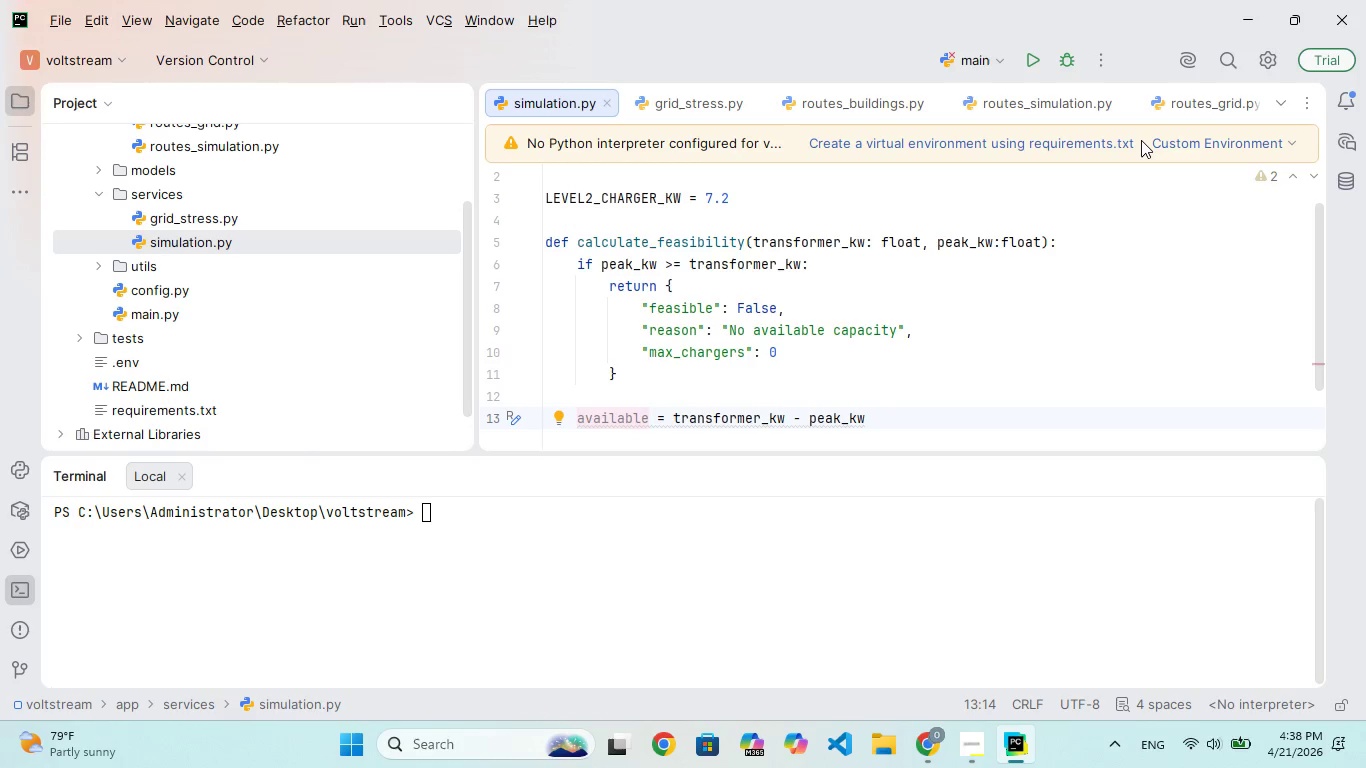 
hold_key(key=ArrowRight, duration=1.53)
 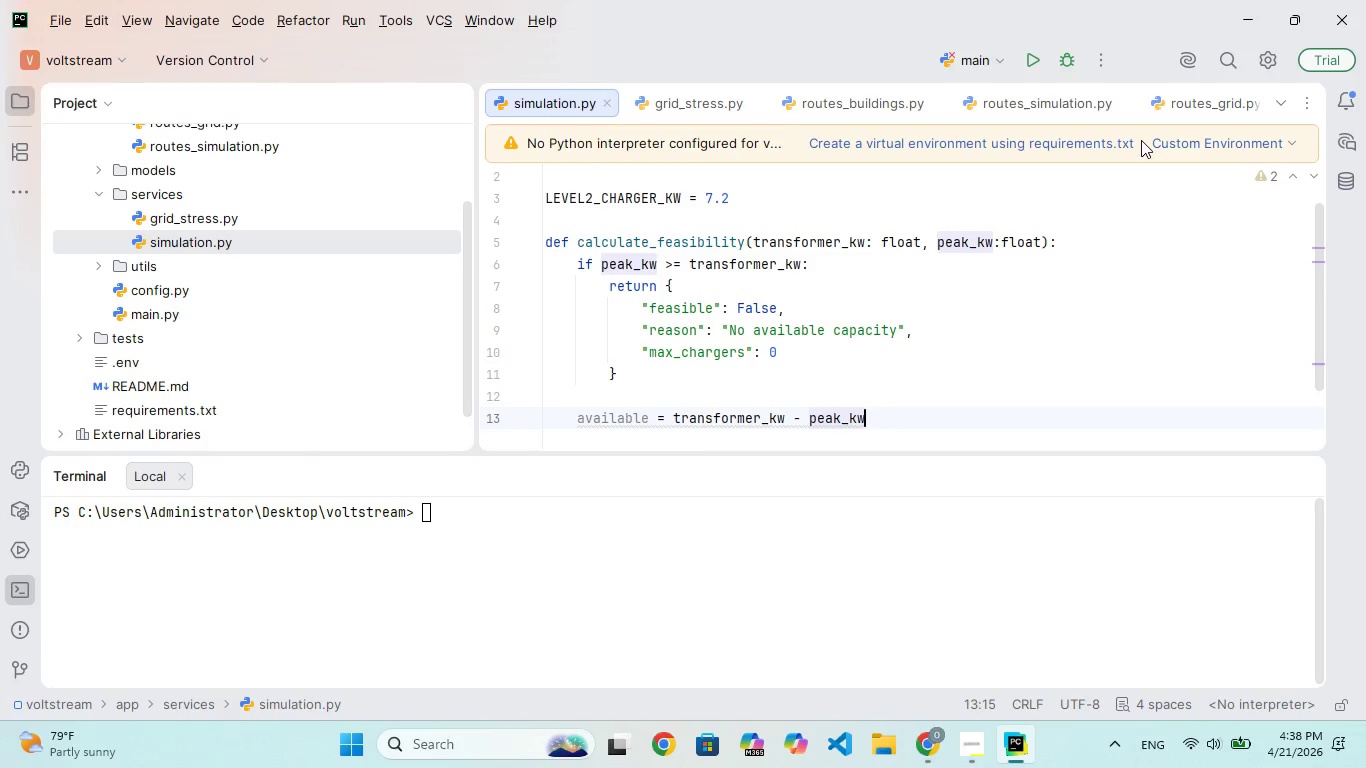 
key(ArrowRight)
 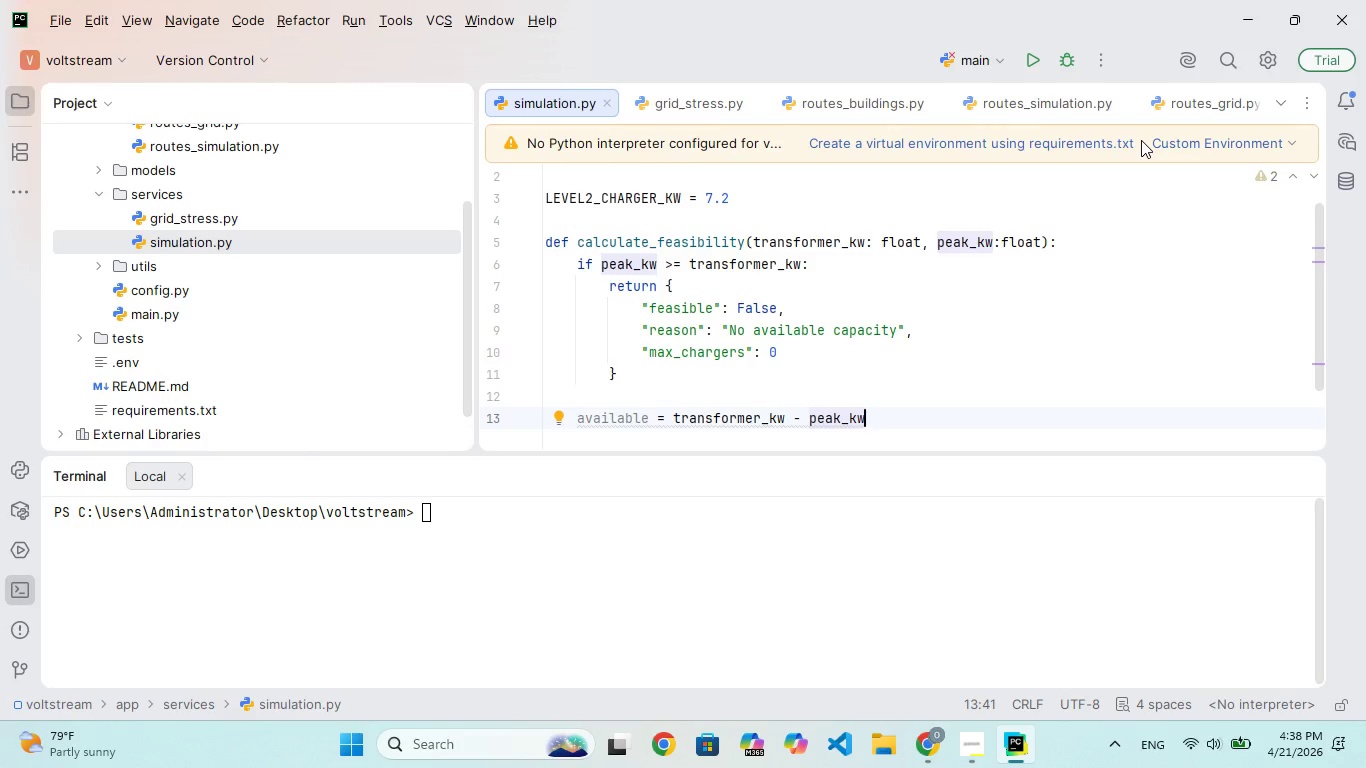 
key(Enter)
 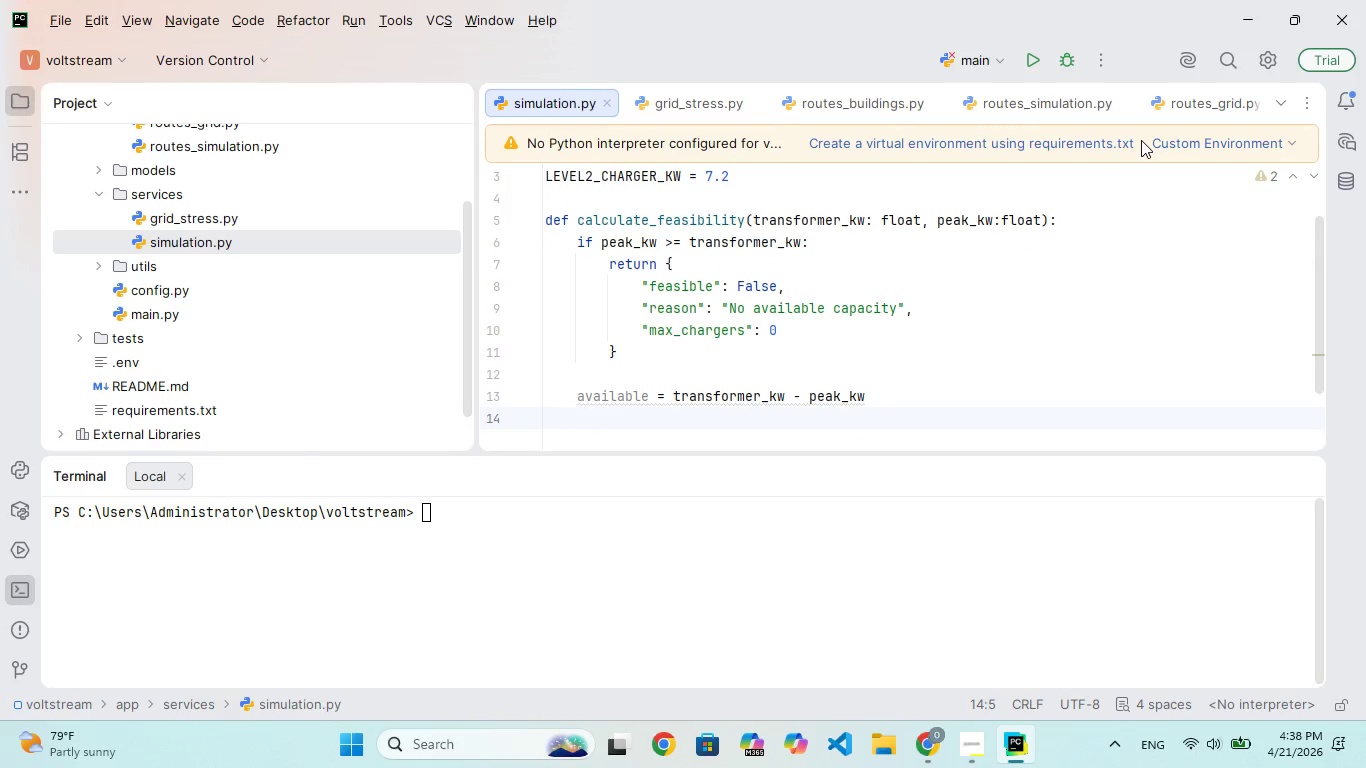 
type(mx_charers = )
 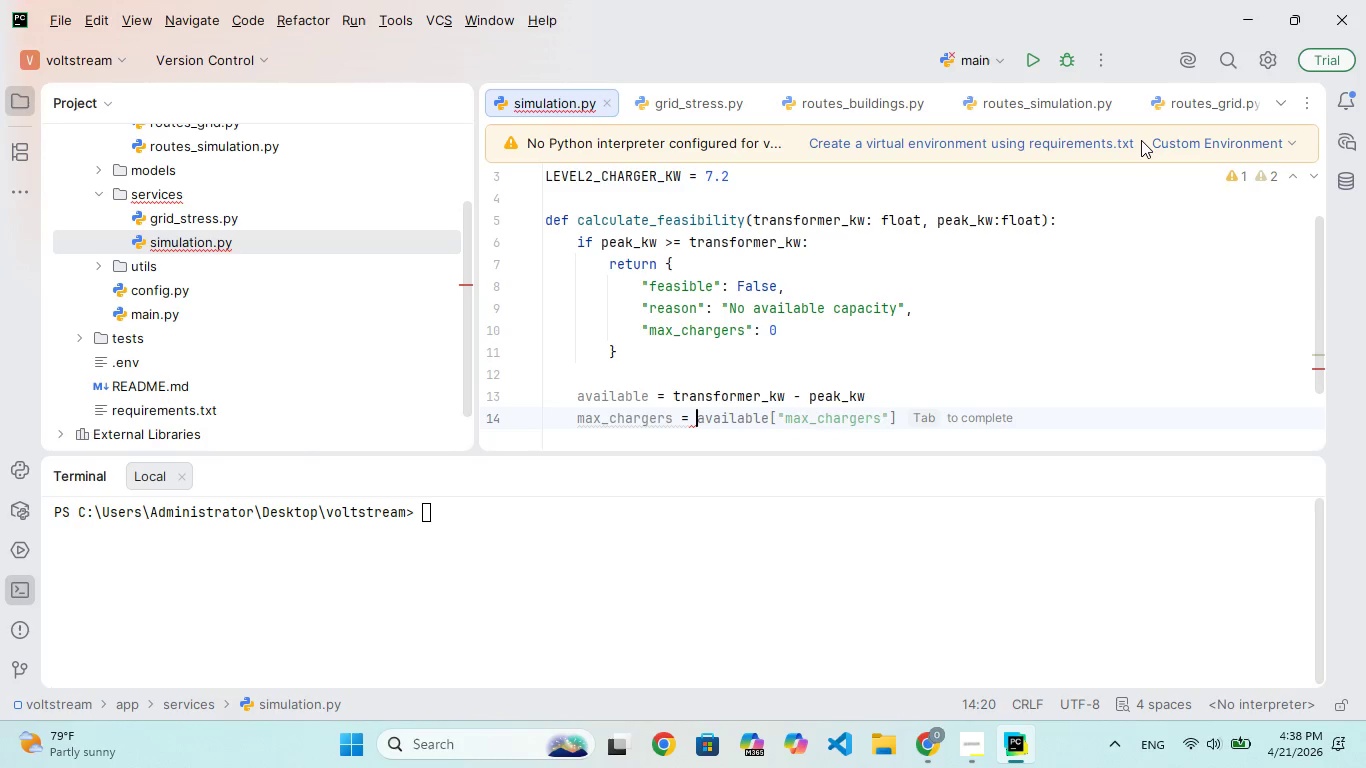 
 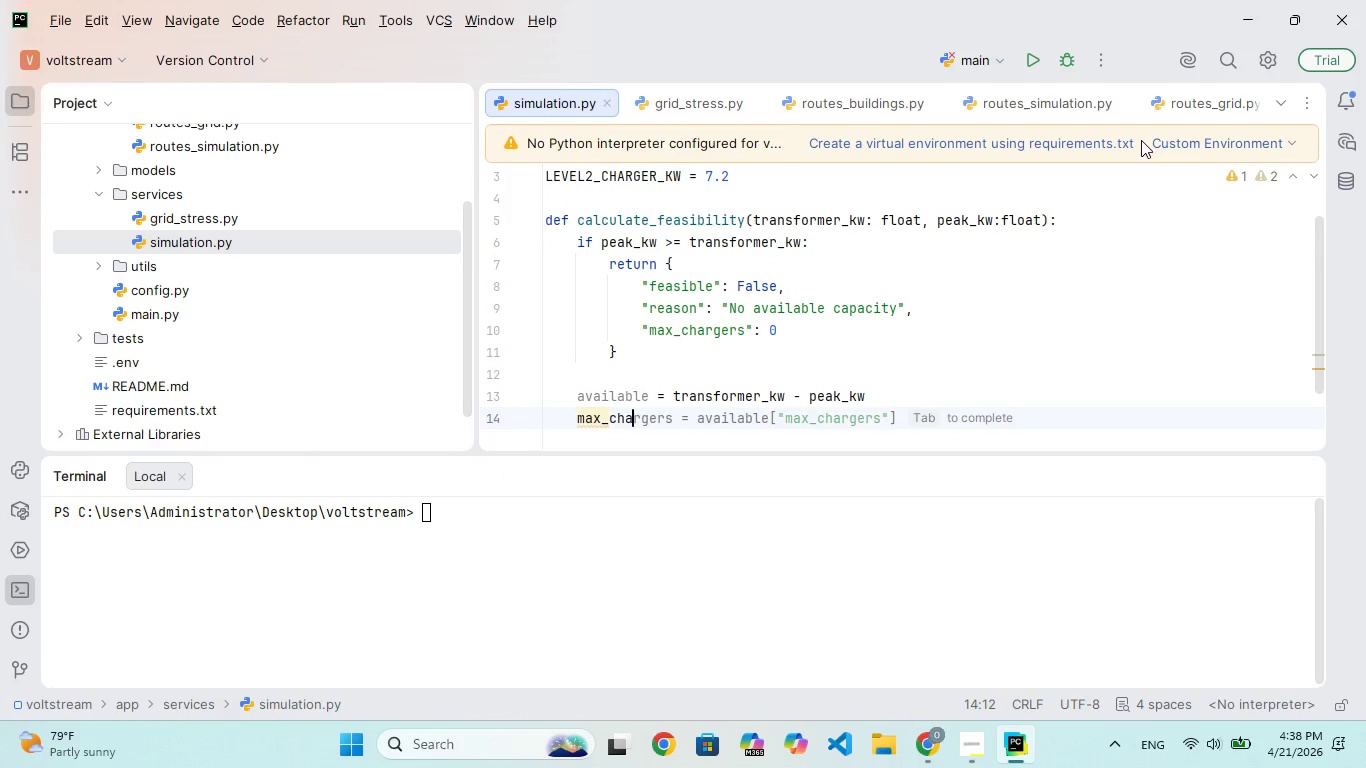 
hold_key(key=G, duration=0.31)
 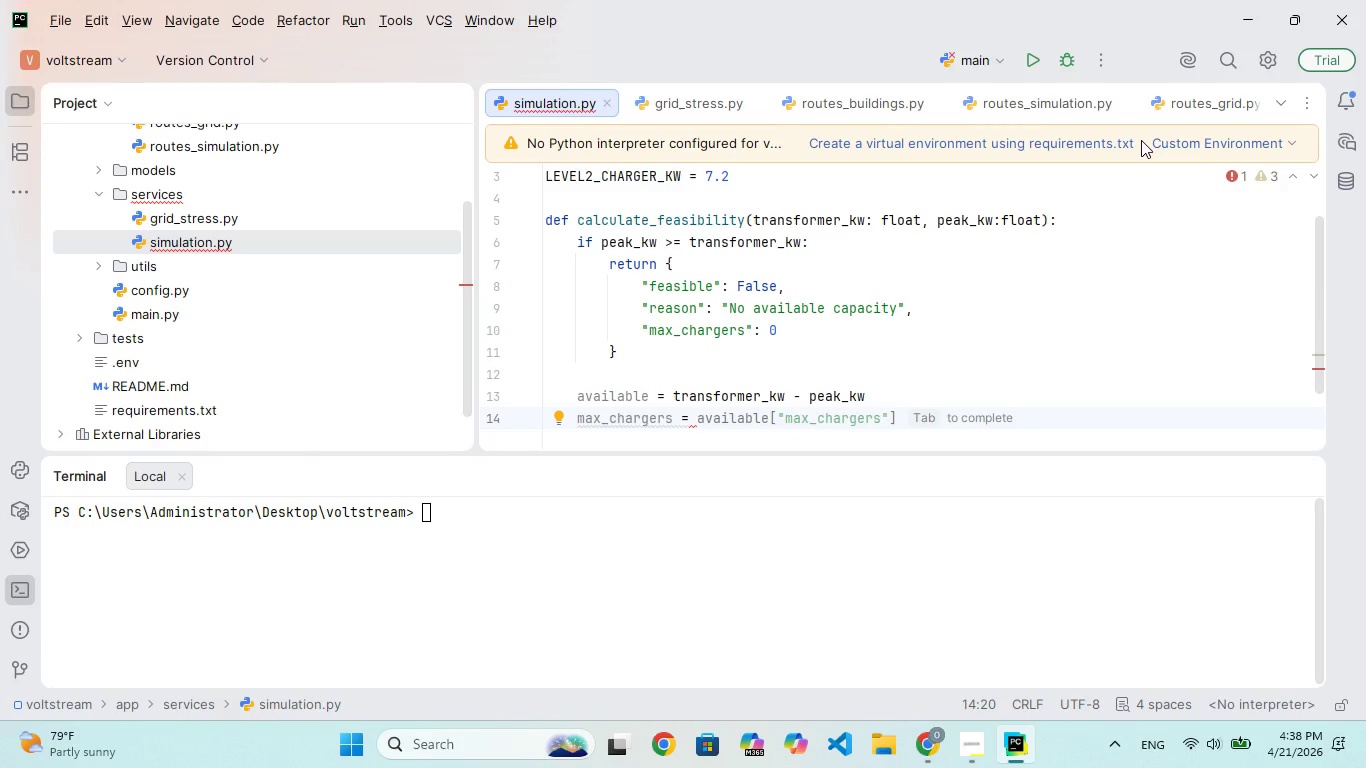 
type(floor )
key(Backspace)
type((avai)
 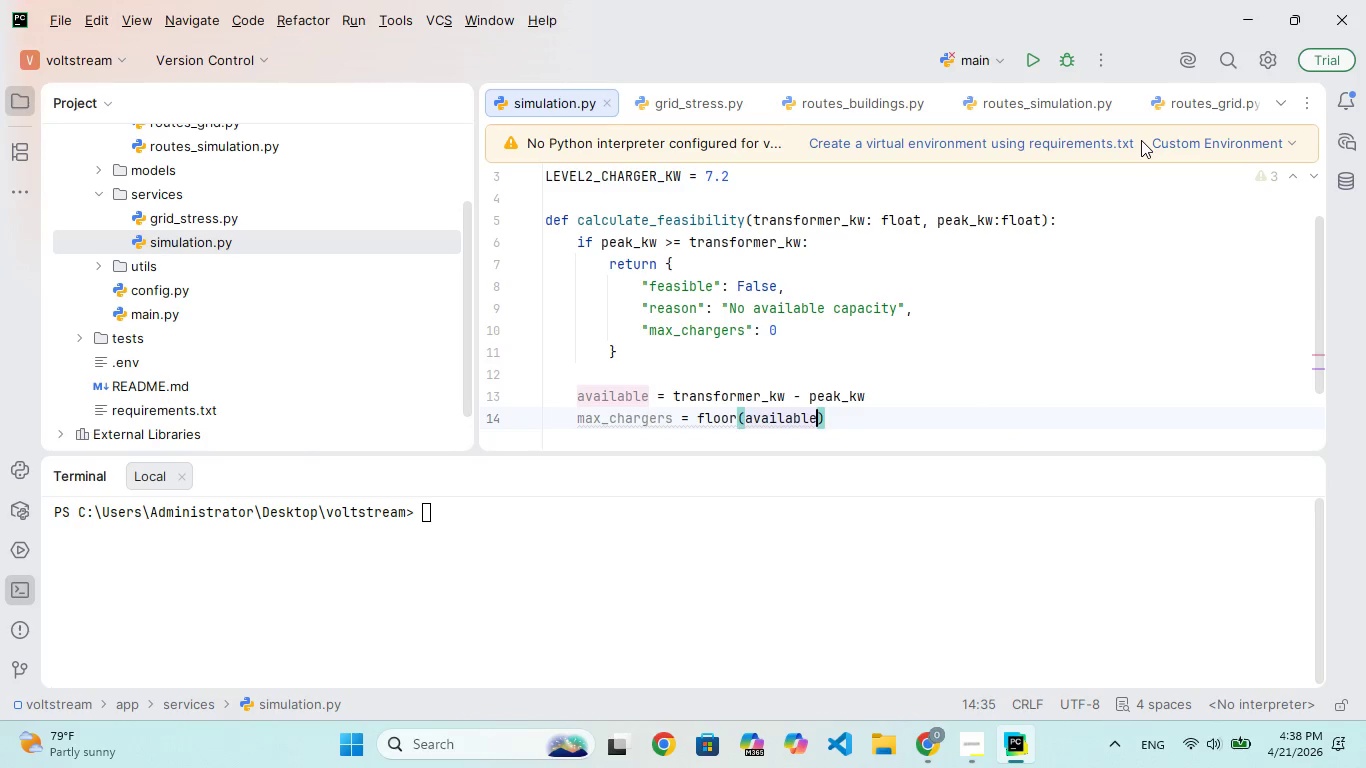 
 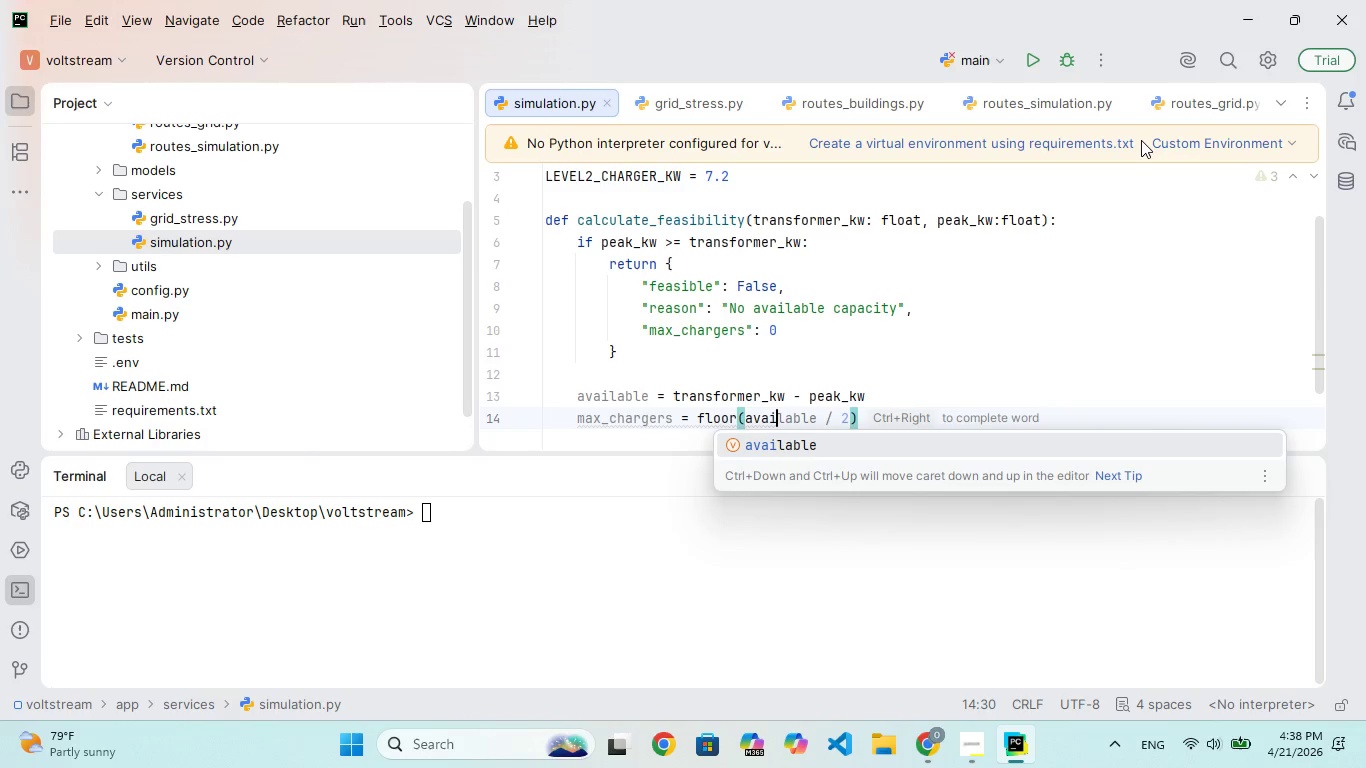 
key(Enter)
 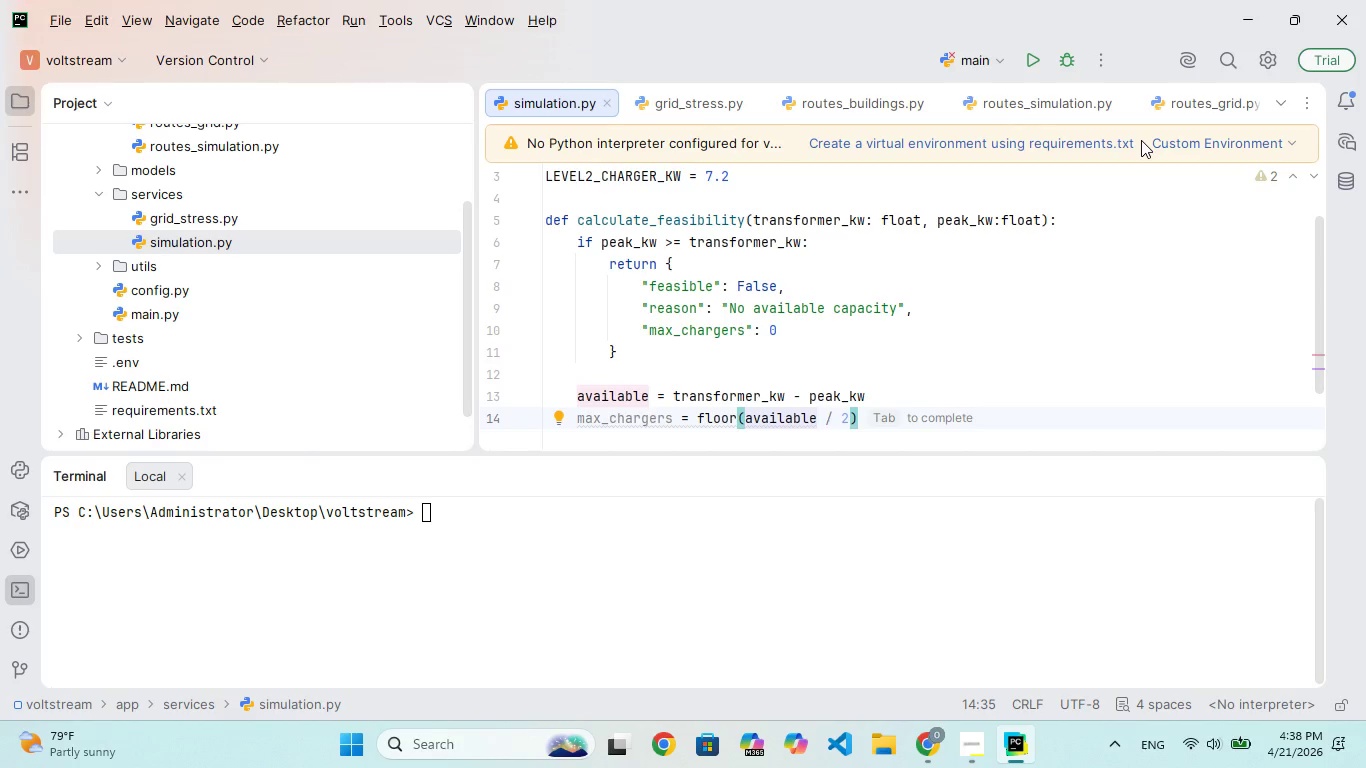 
type(_kw / LEVEL)
 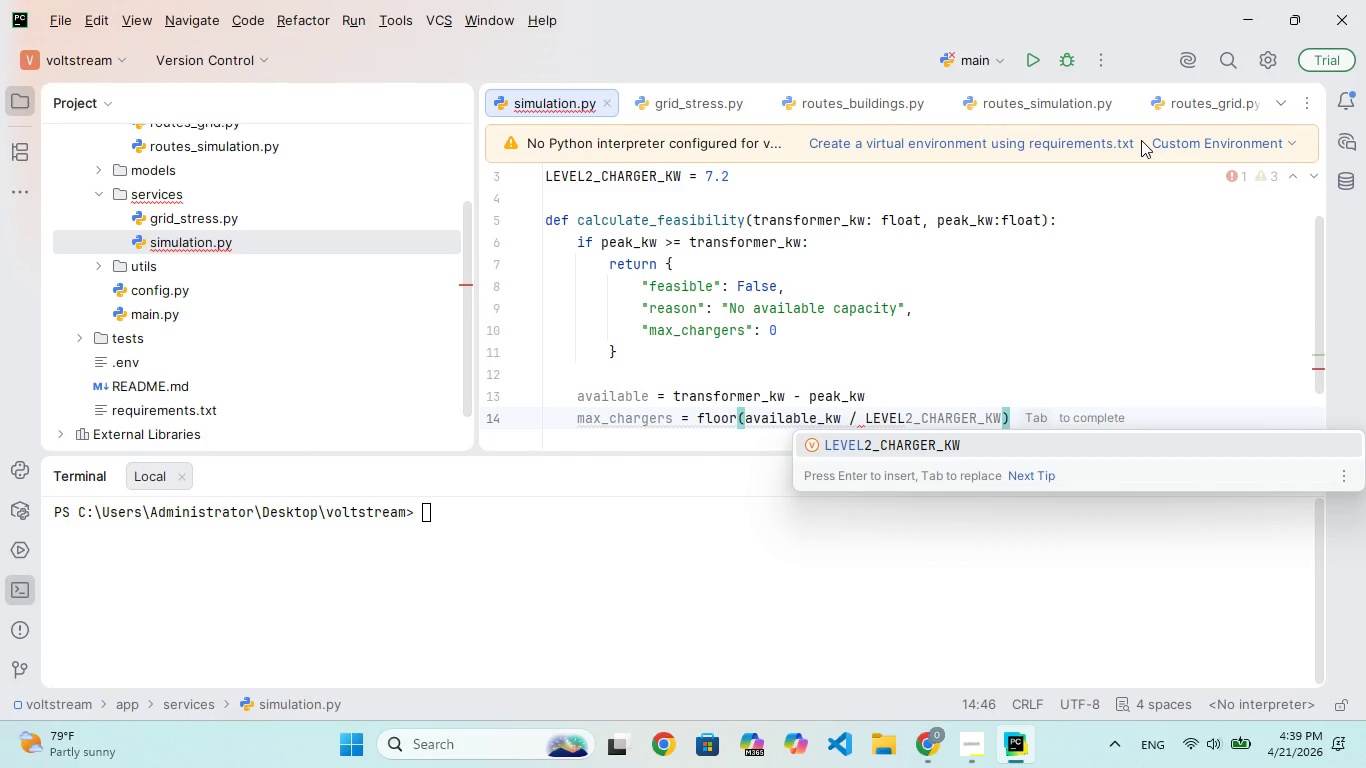 
wait(5.14)
 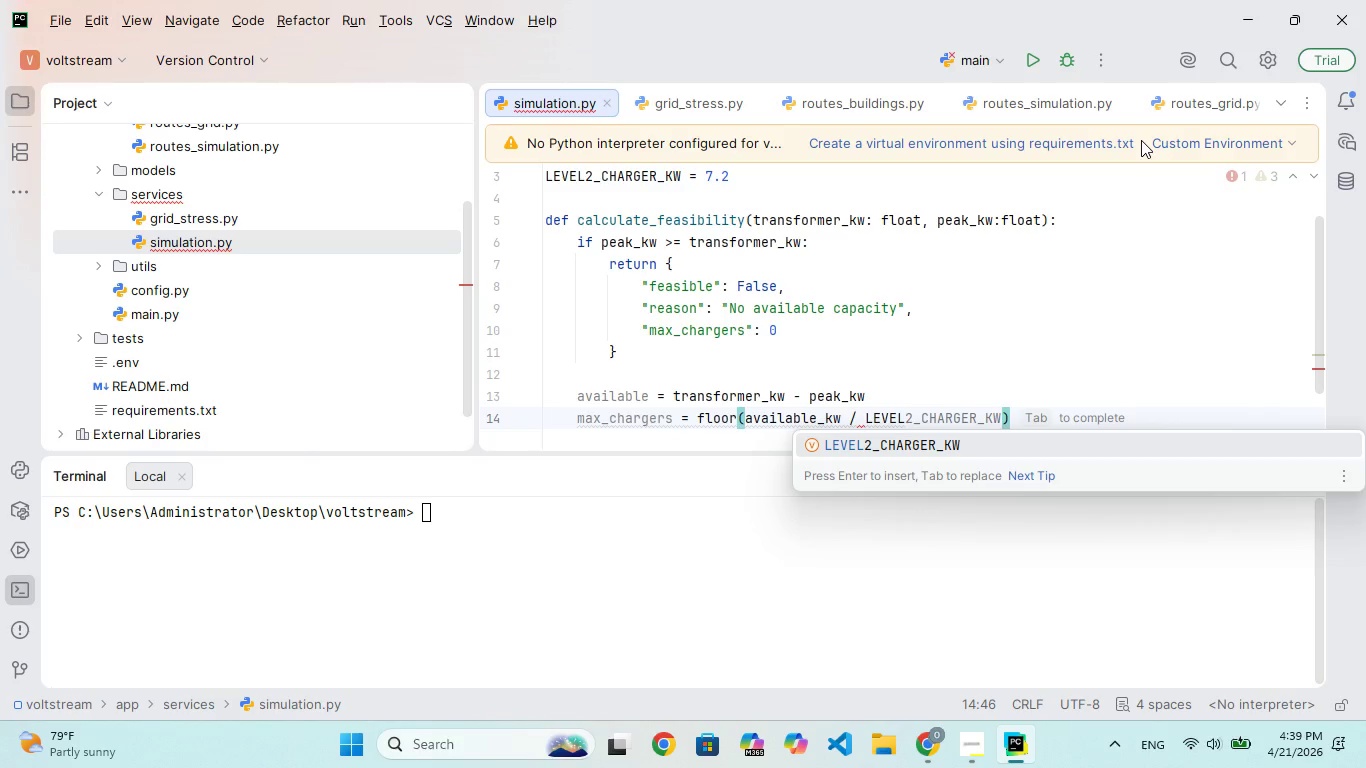 
key(2)
 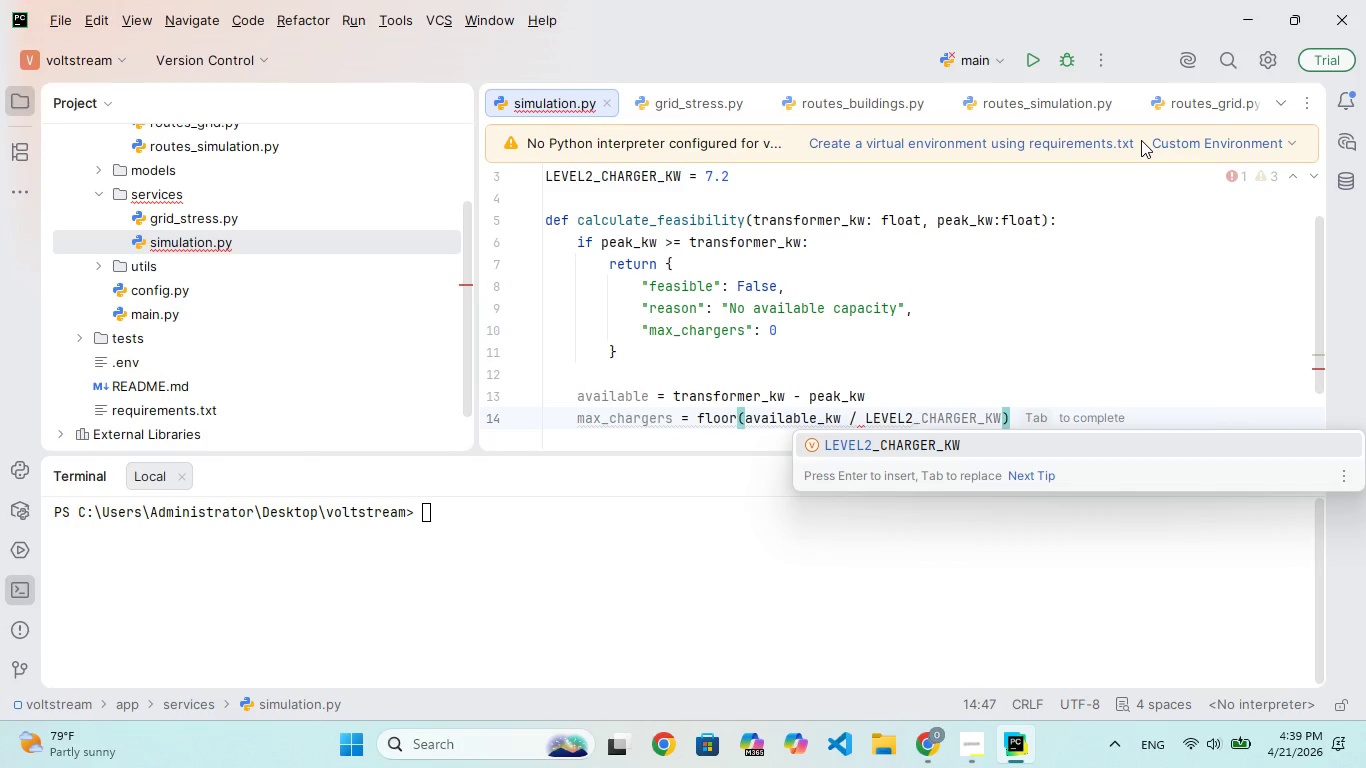 
key(Shift+Minus)
 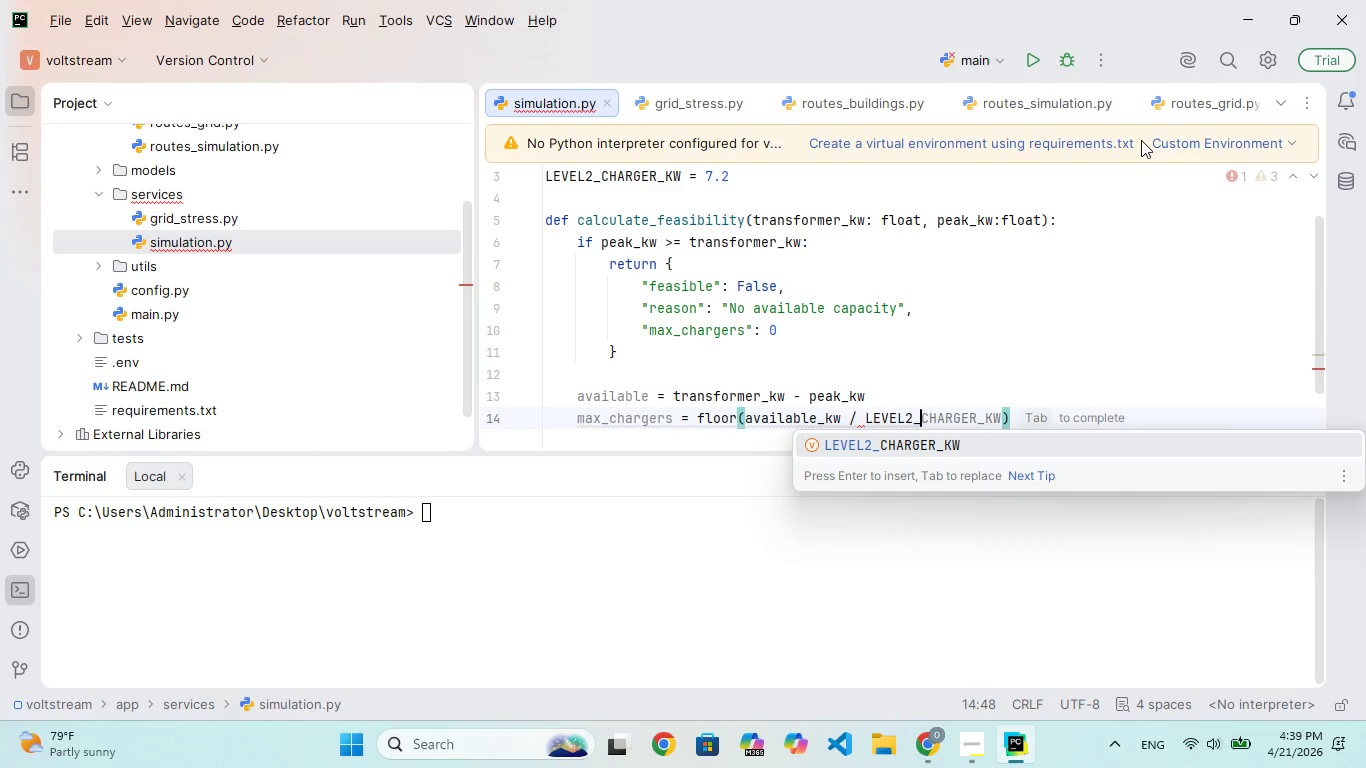 
type(CHRGR)
key(Backspace)
type(ER)
 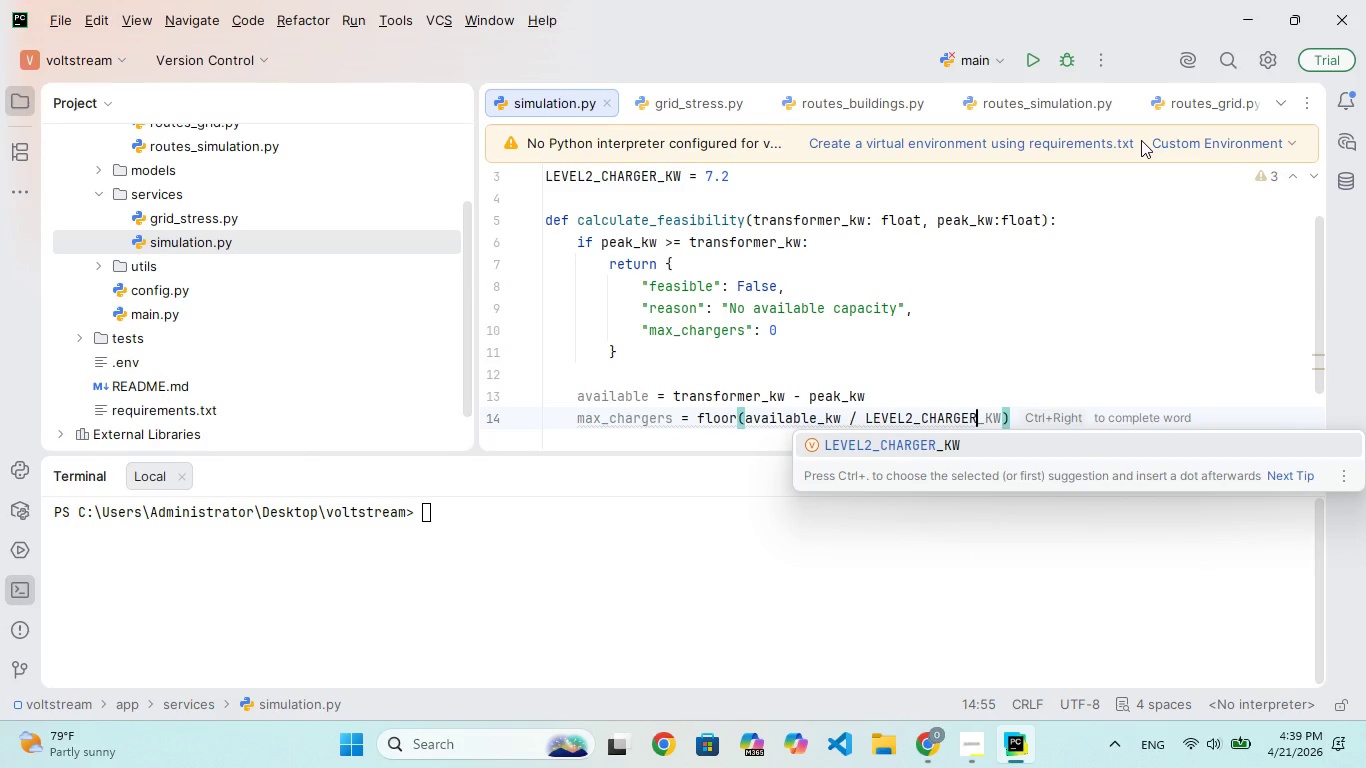 
hold_key(key=A, duration=0.31)
 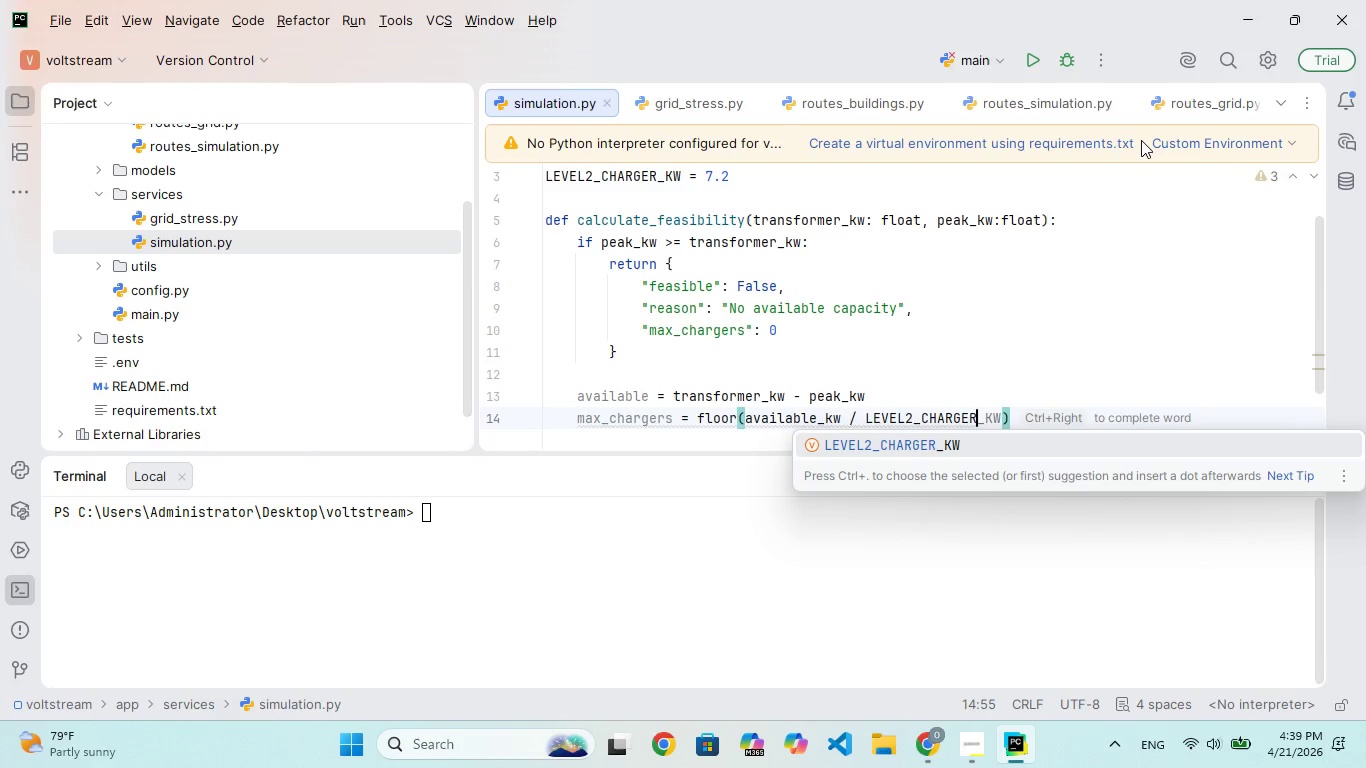 
key(Enter)
 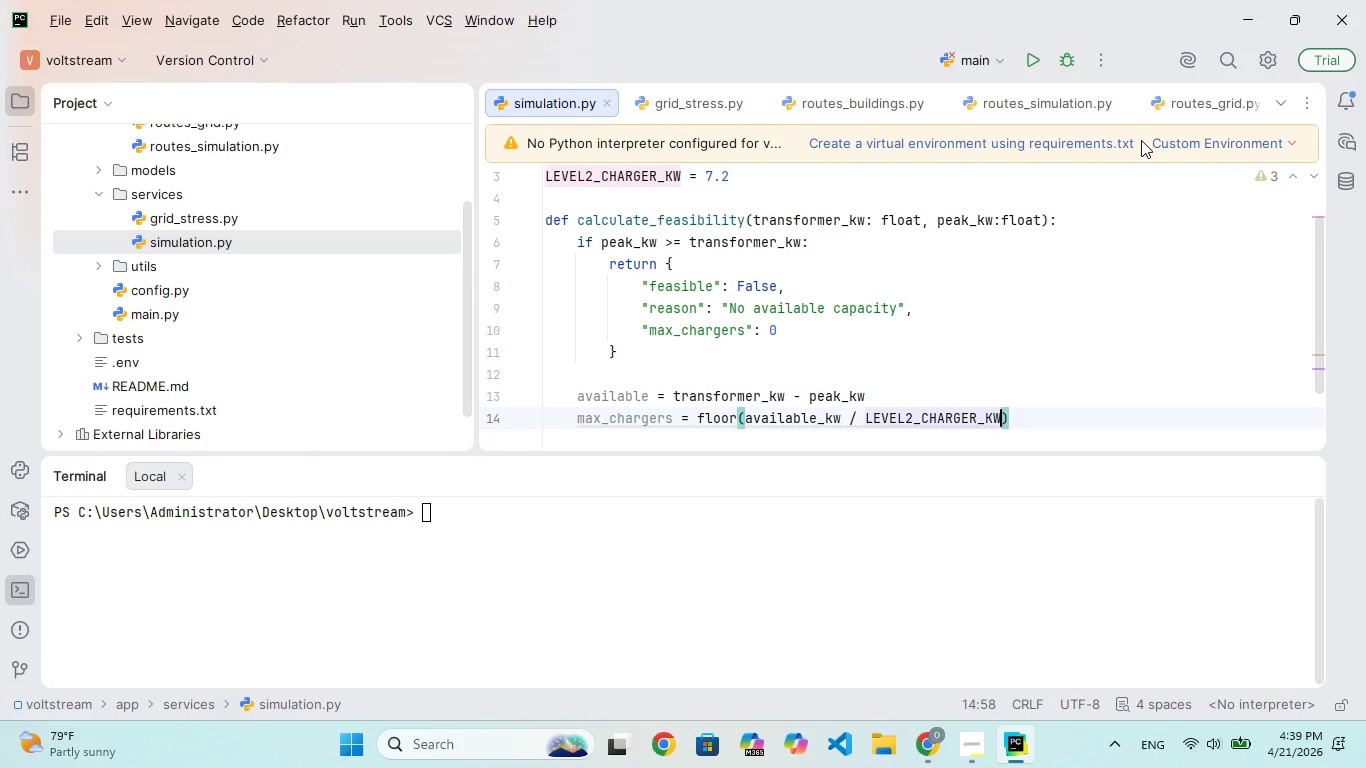 
key(ArrowRight)
 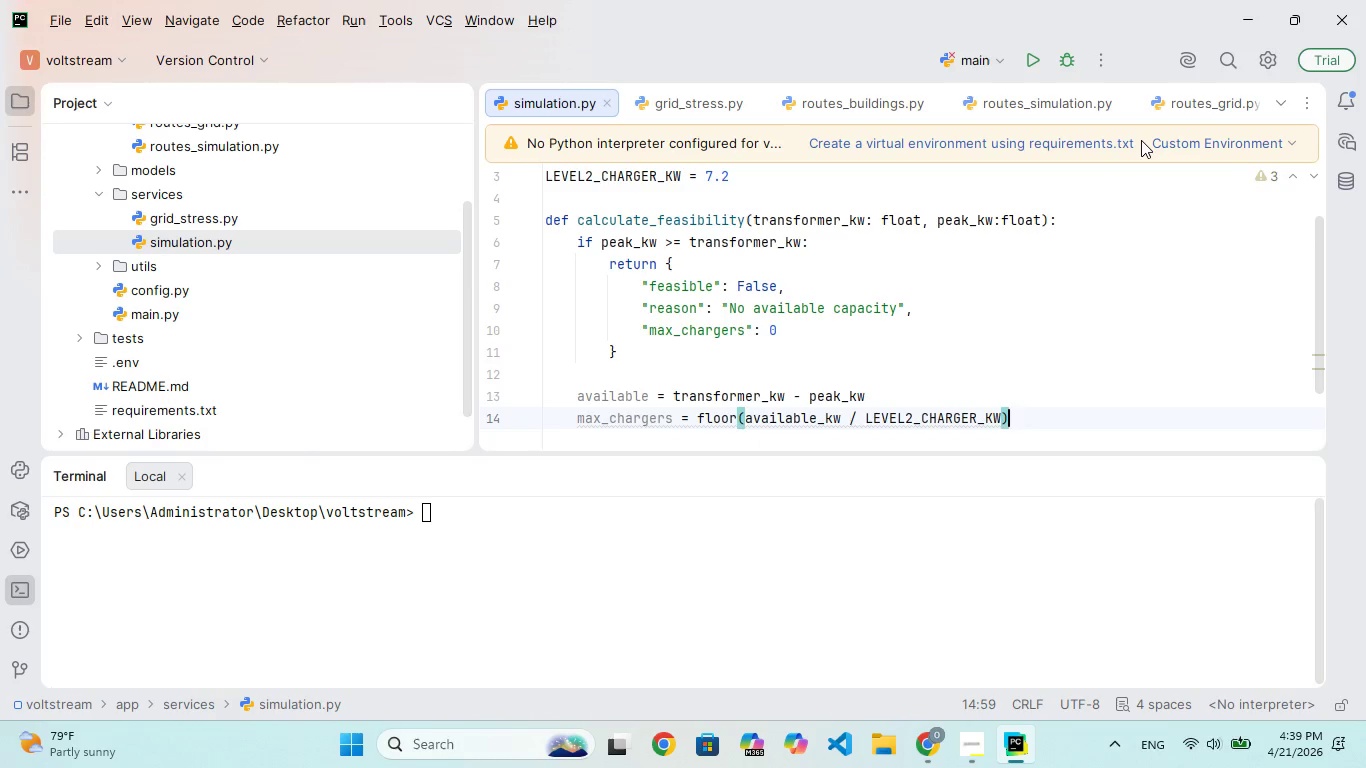 
key(Shift+ShiftRight)
 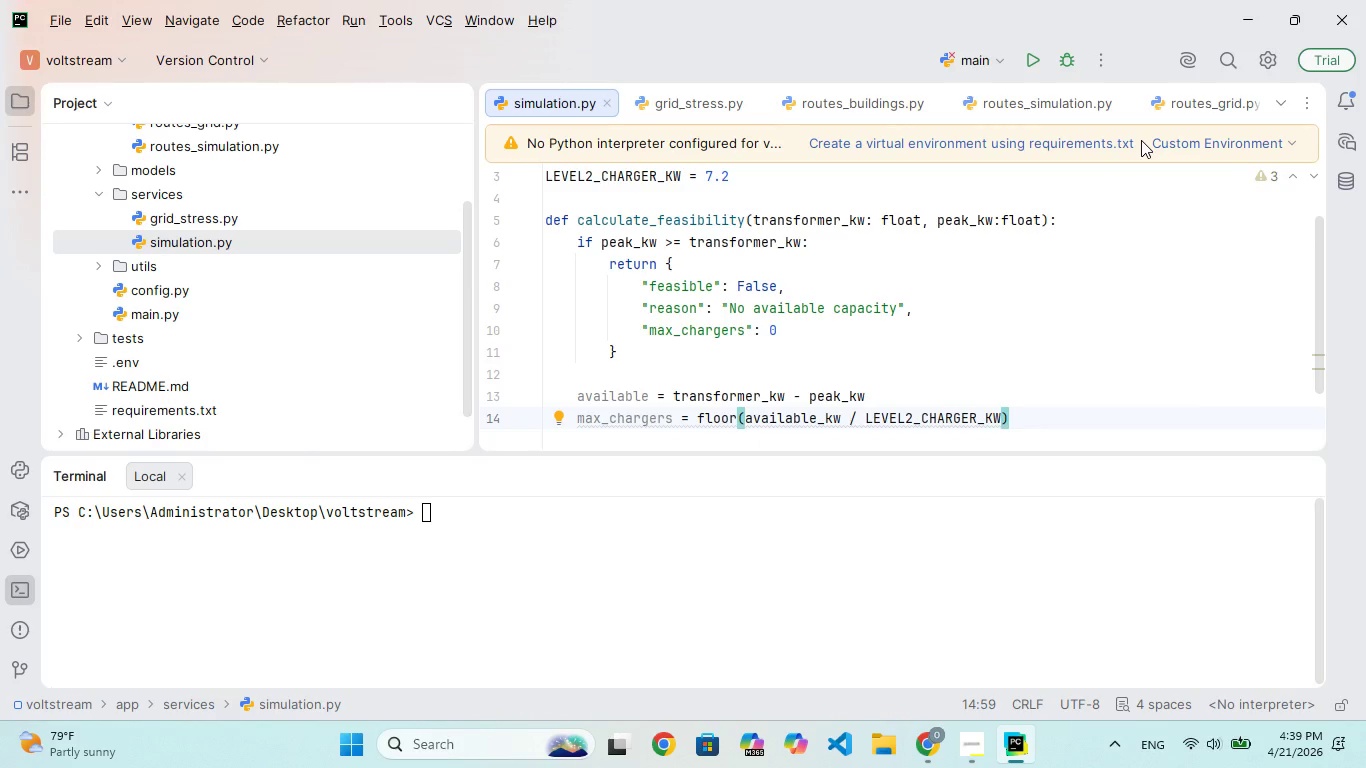 
key(Enter)
 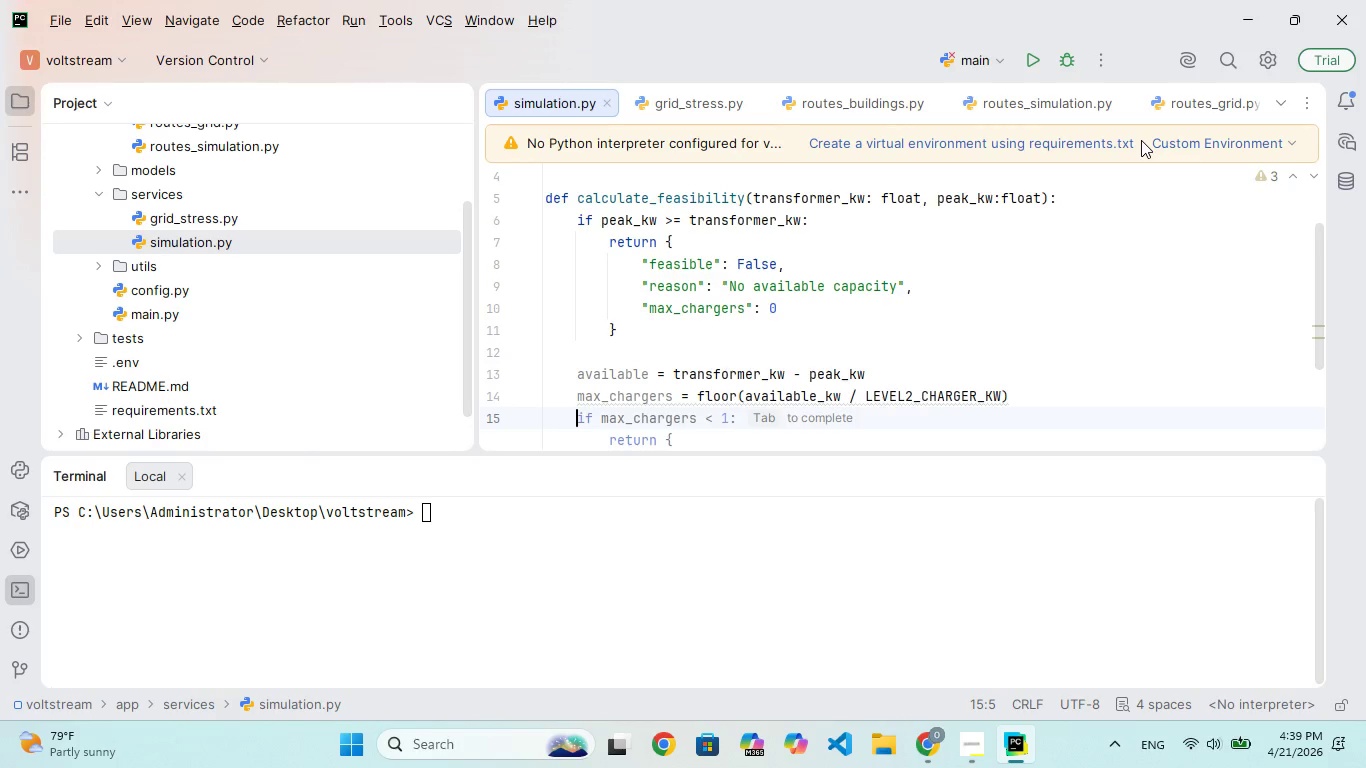 
wait(18.59)
 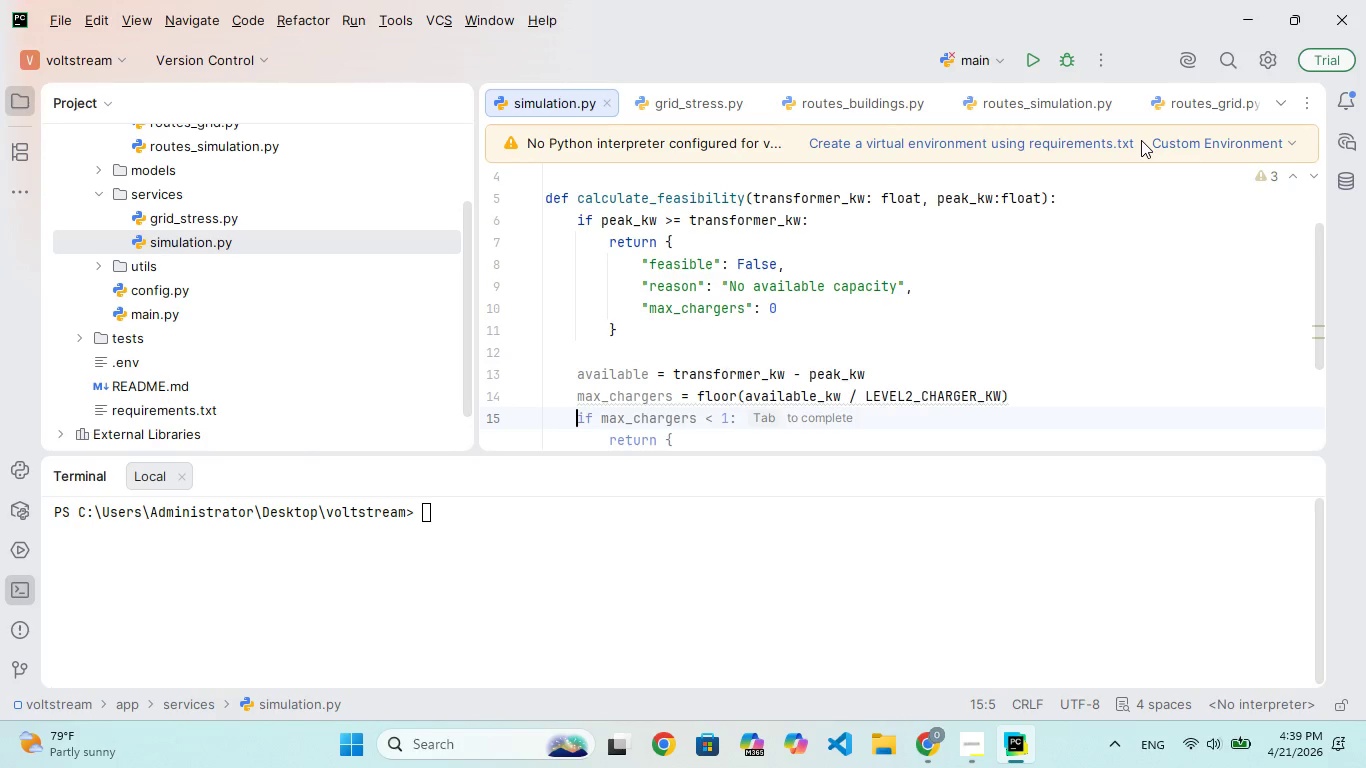 
key(Enter)
 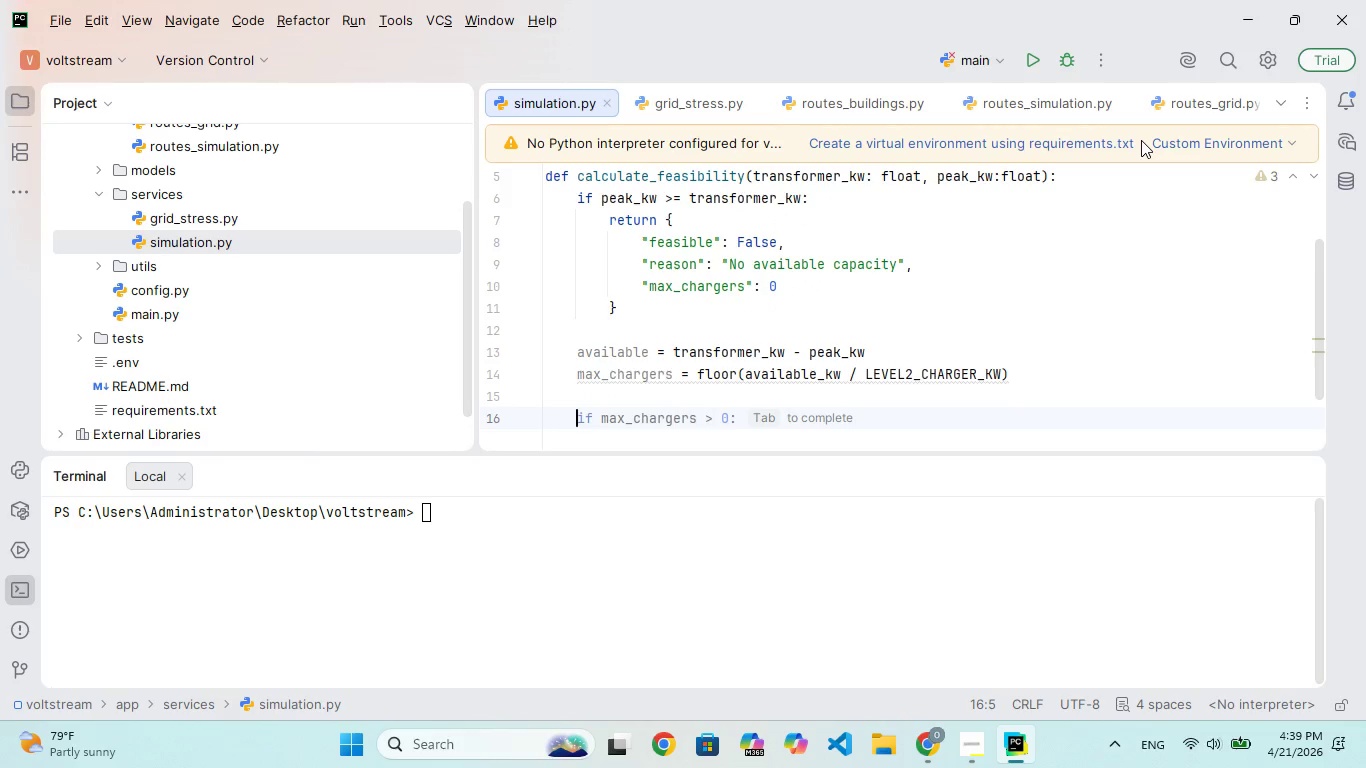 
type(UT)
key(Backspace)
key(Backspace)
type(utlization)
 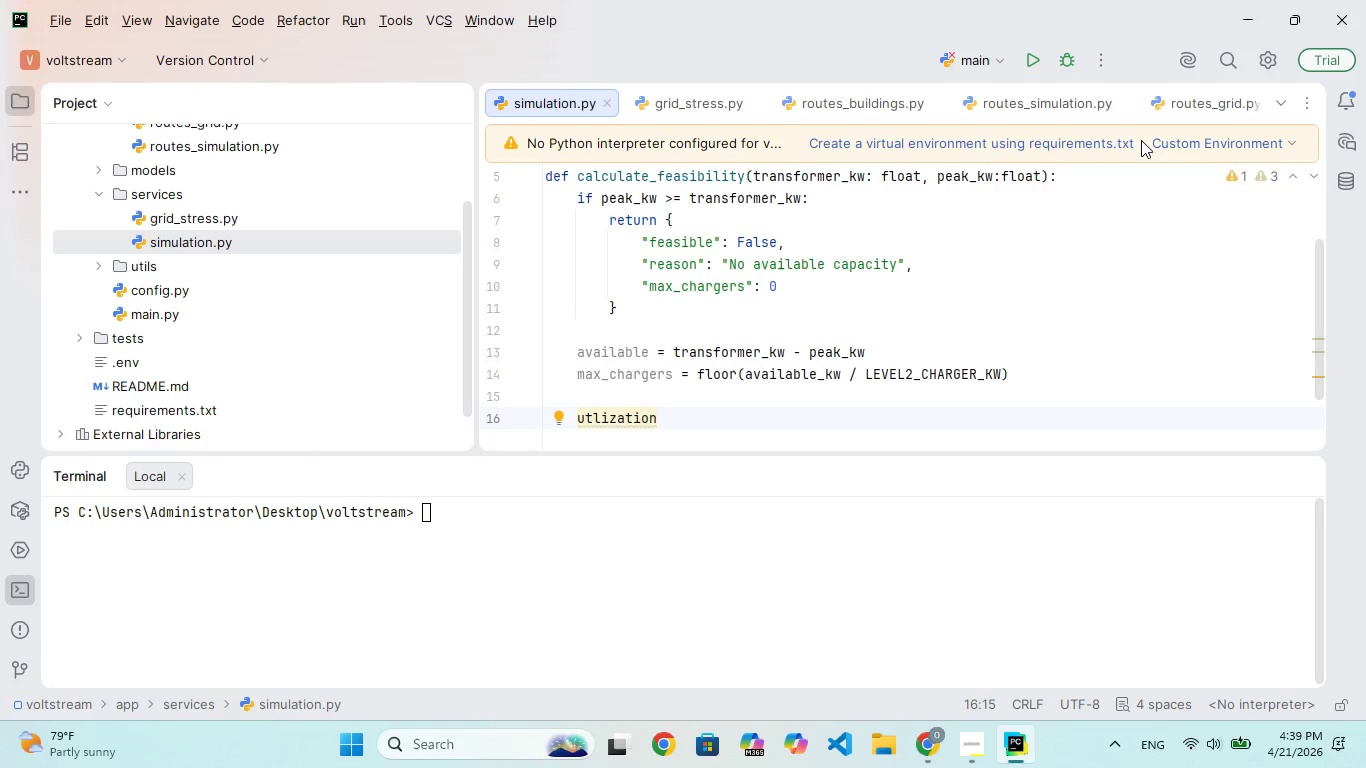 
type( = (peak)
 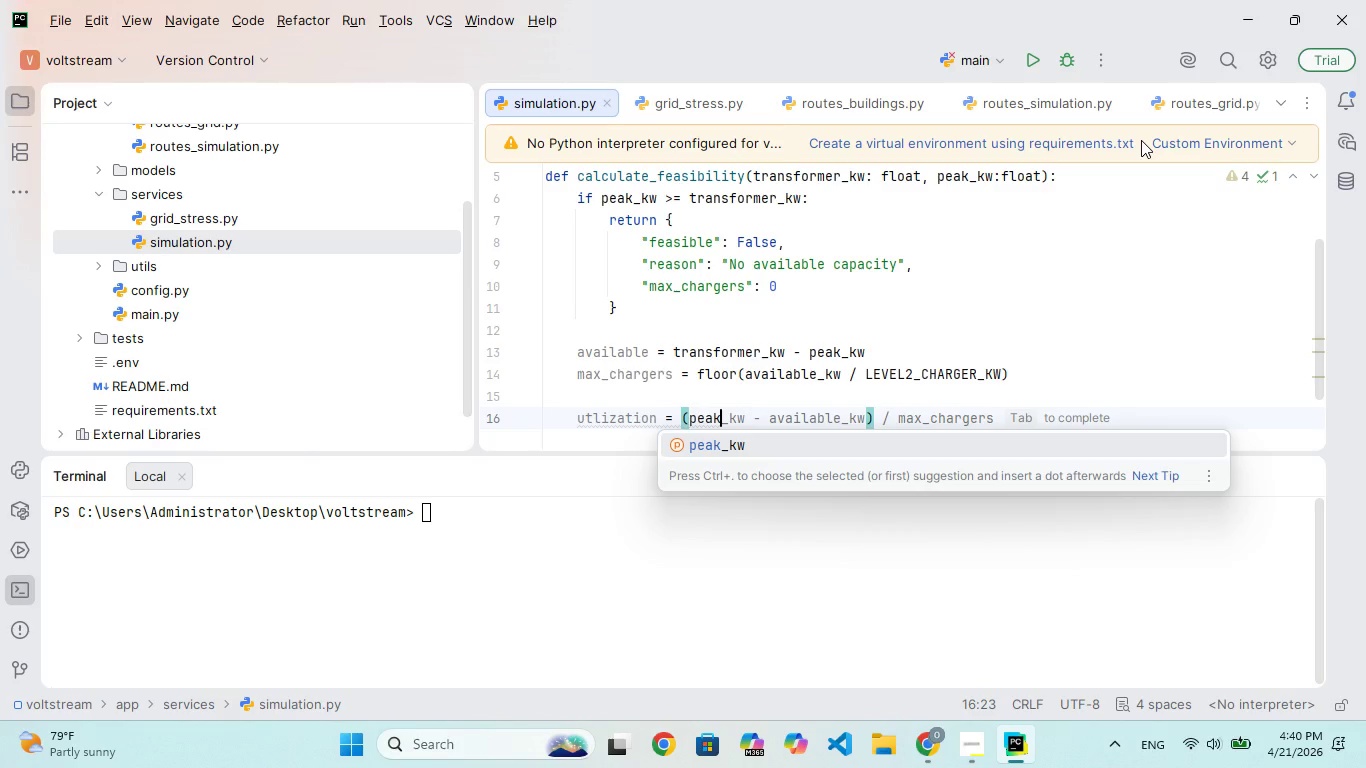 
key(Enter)
 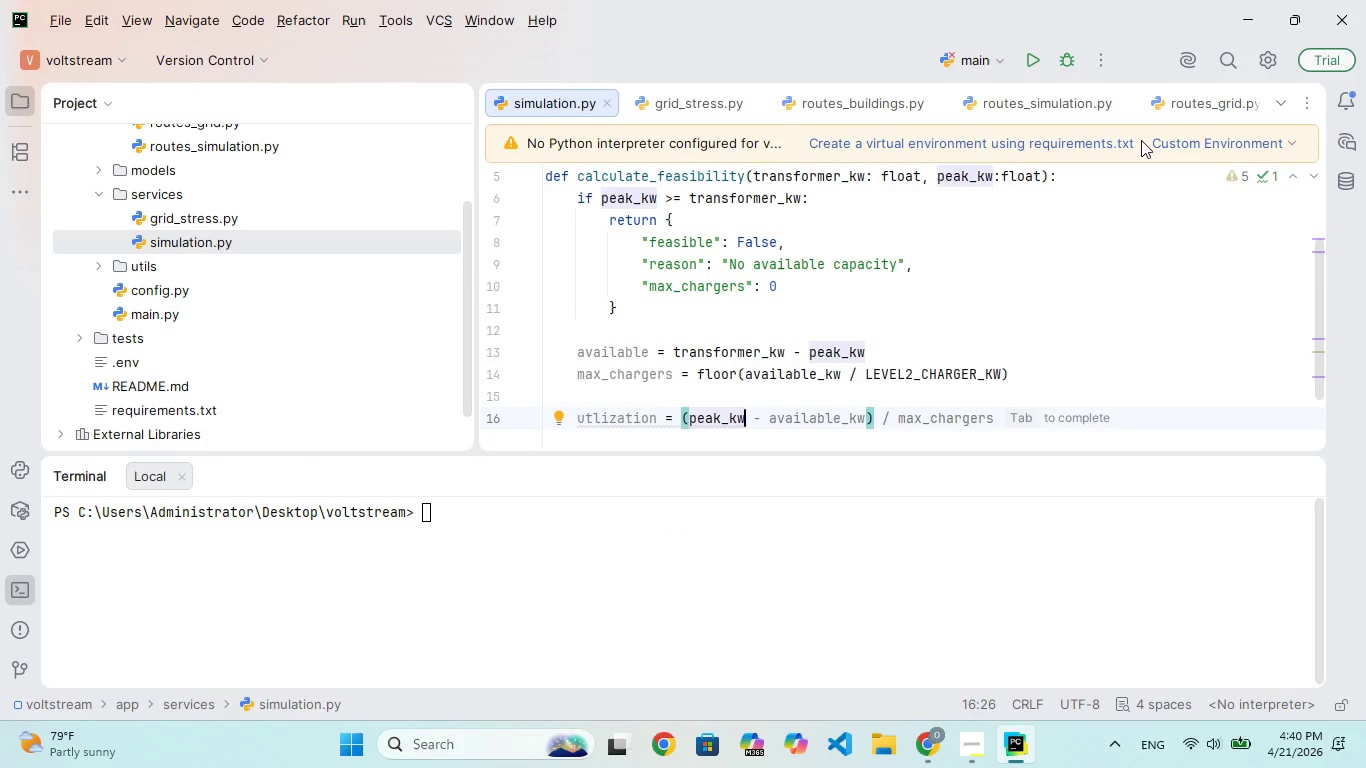 
key(Space)
 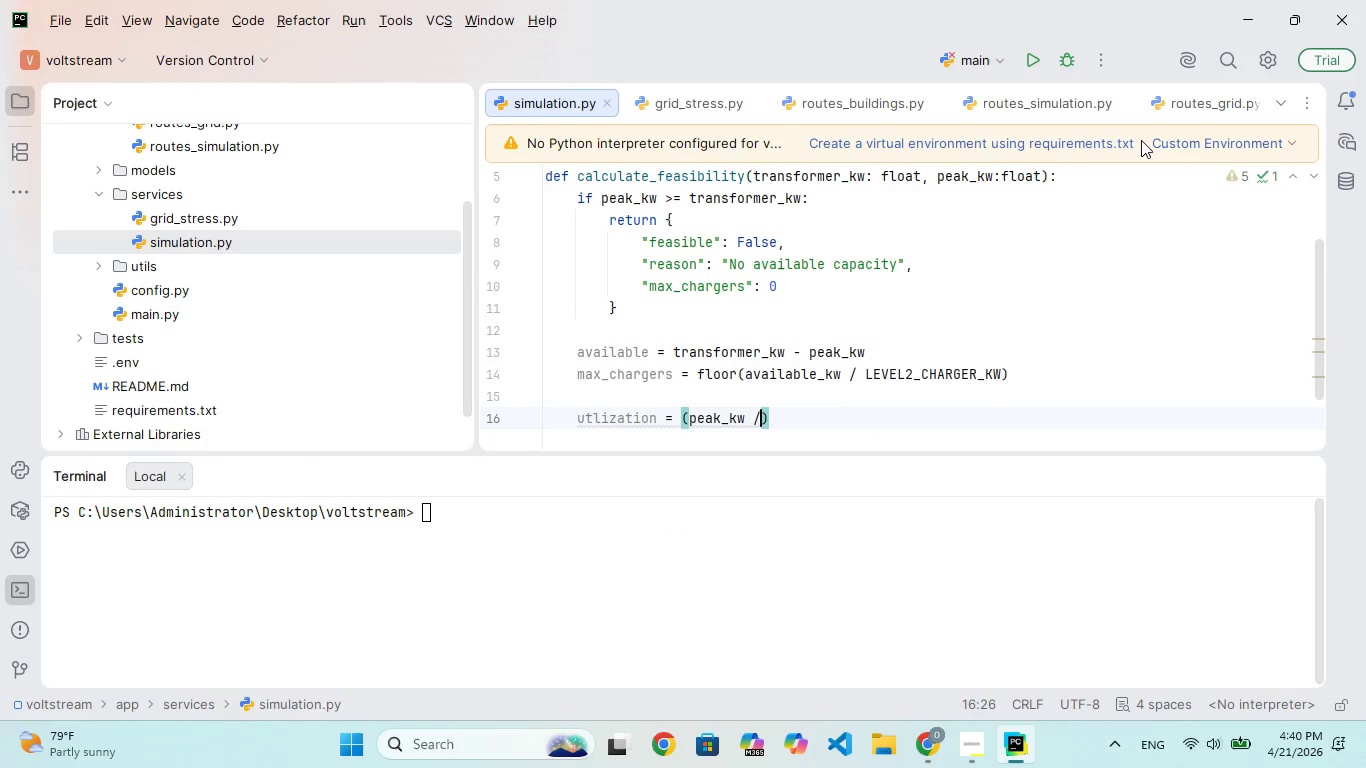 
key(Slash)
 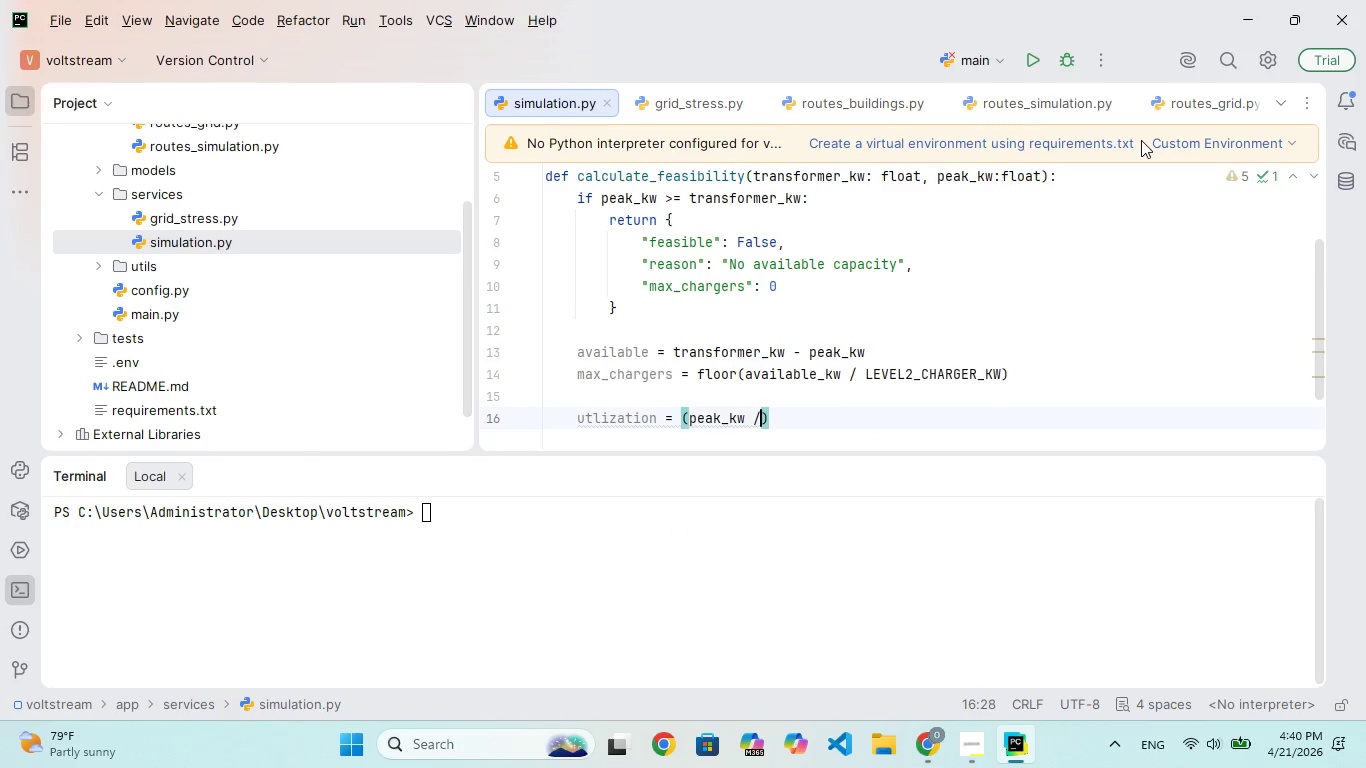 
key(Space)
 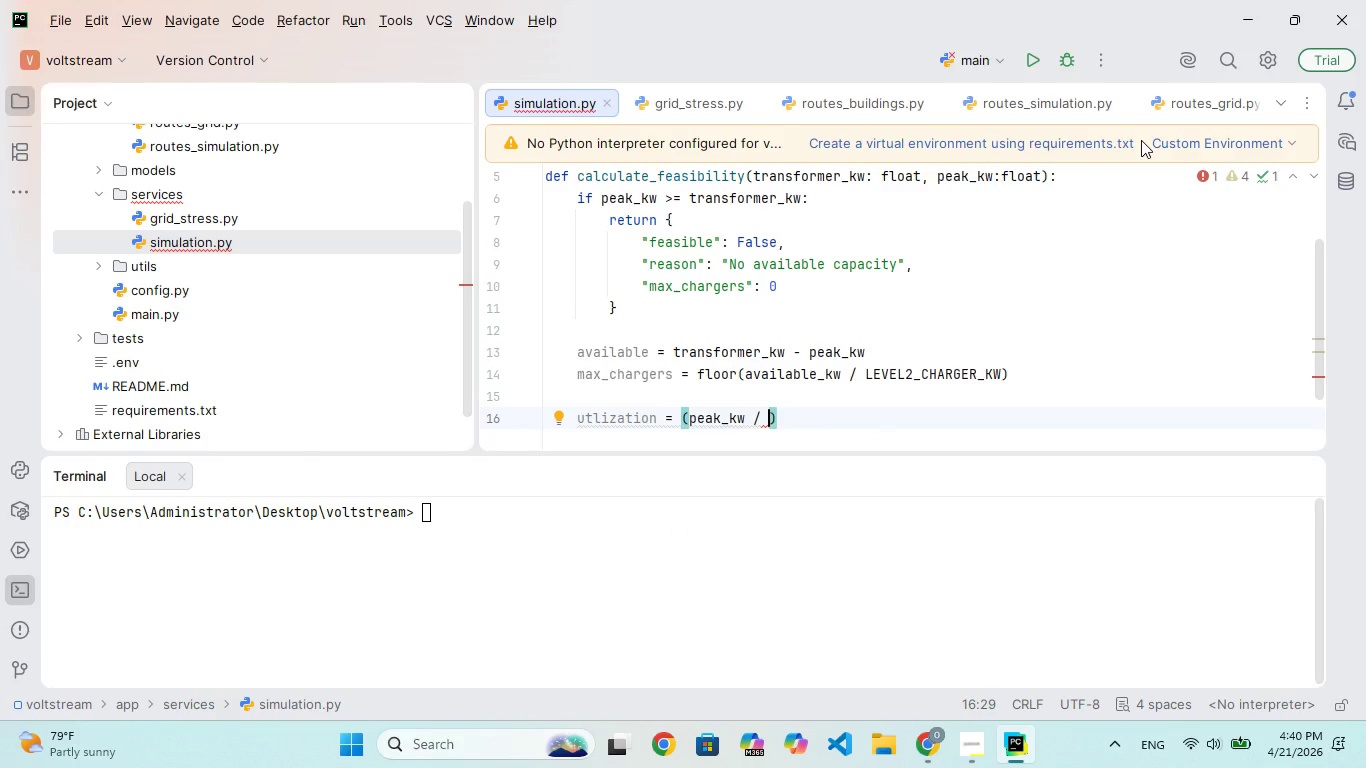 
hold_key(key=ArrowLeft, duration=0.67)
 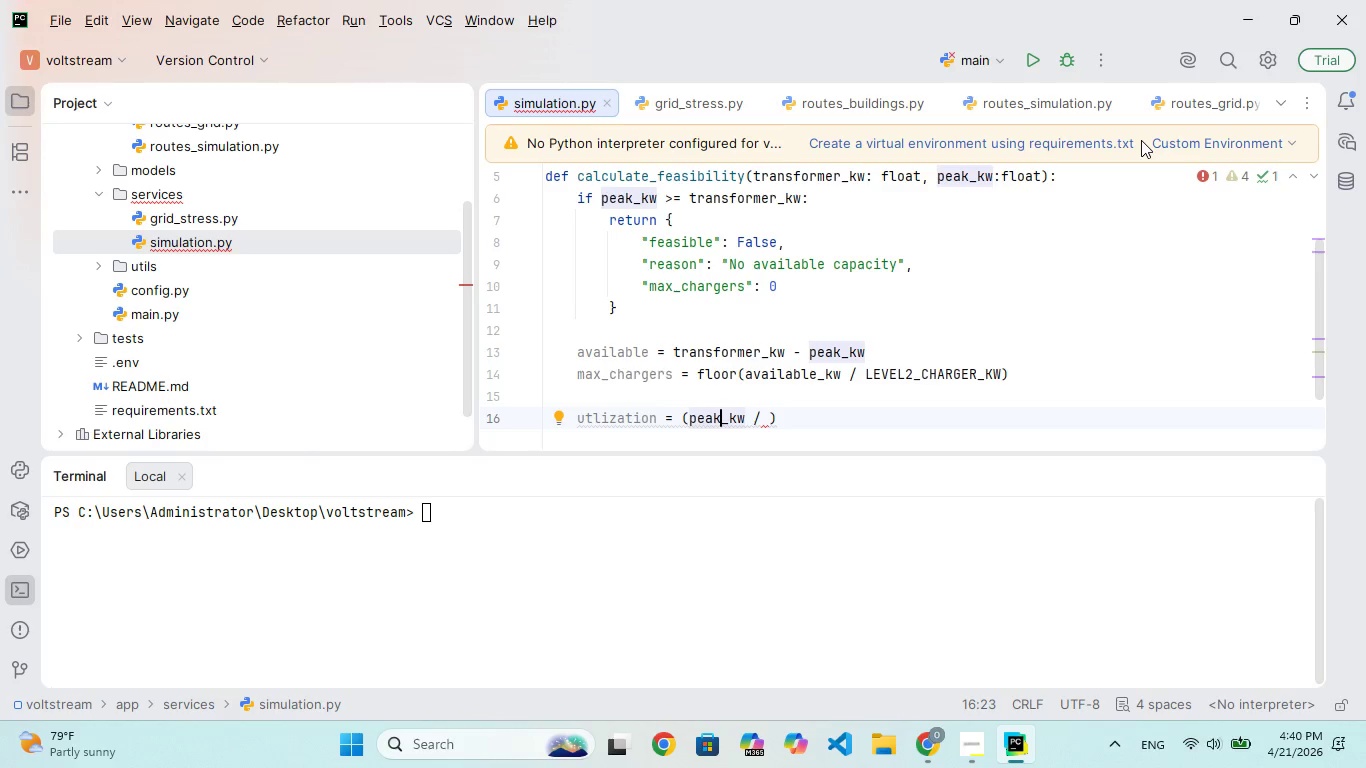 
key(Shift+ShiftRight)
 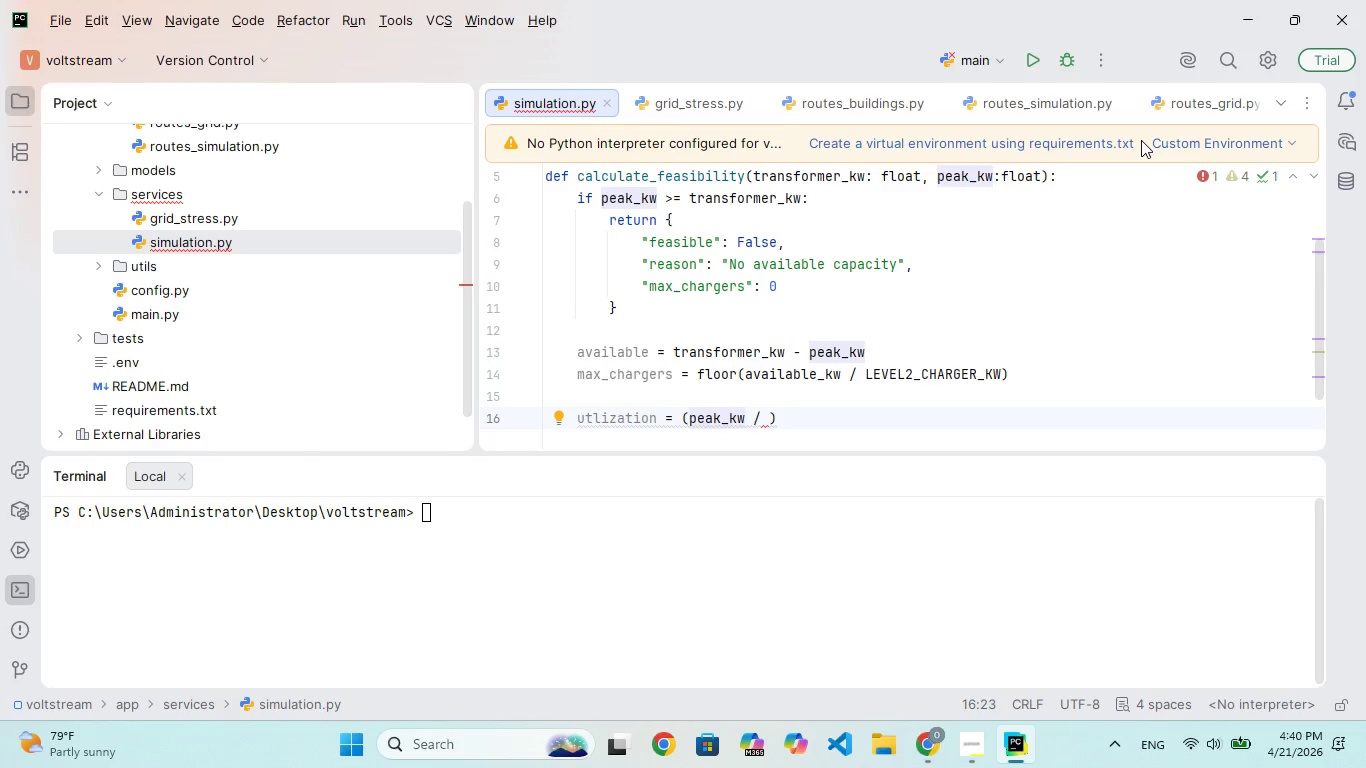 
key(Shift+ShiftRight)
 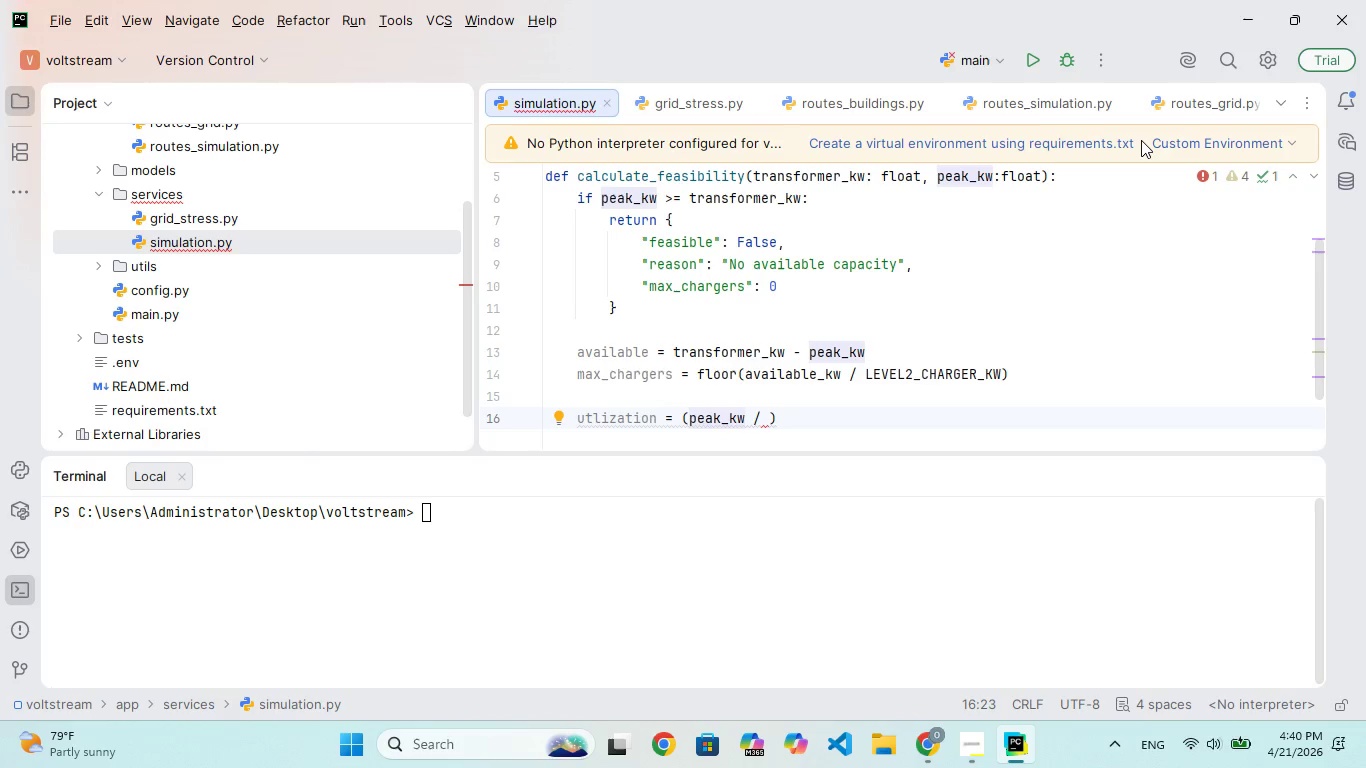 
key(Shift+ShiftRight)
 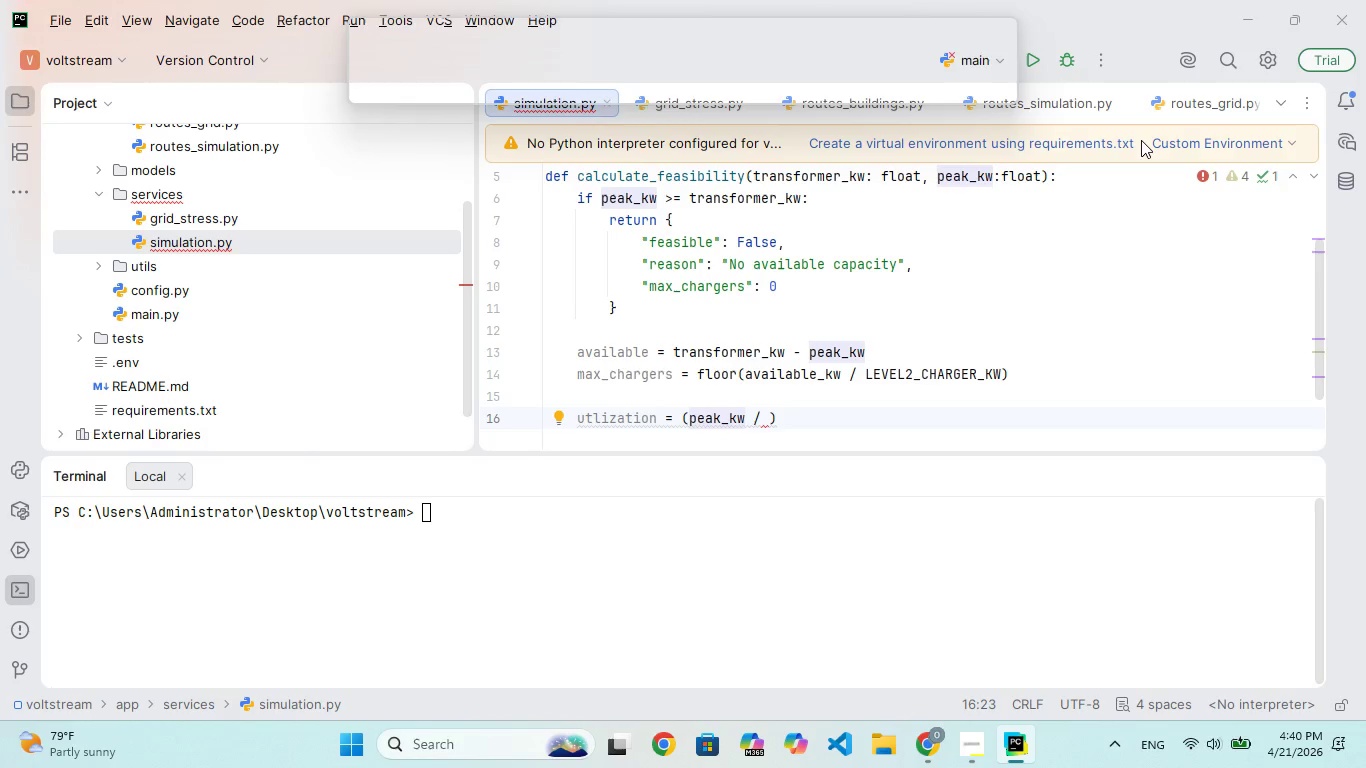 
hold_key(key=ArrowLeft, duration=0.39)
 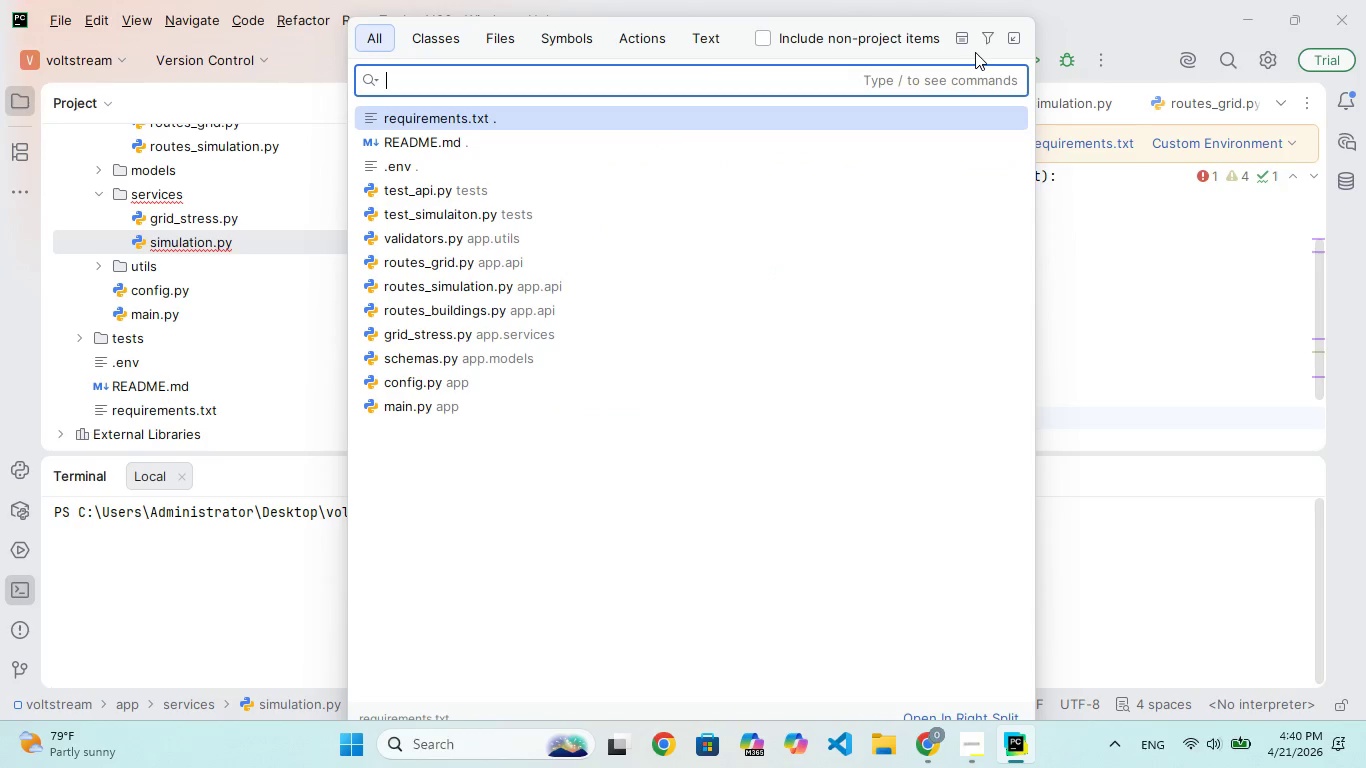 
left_click([1080, 239])
 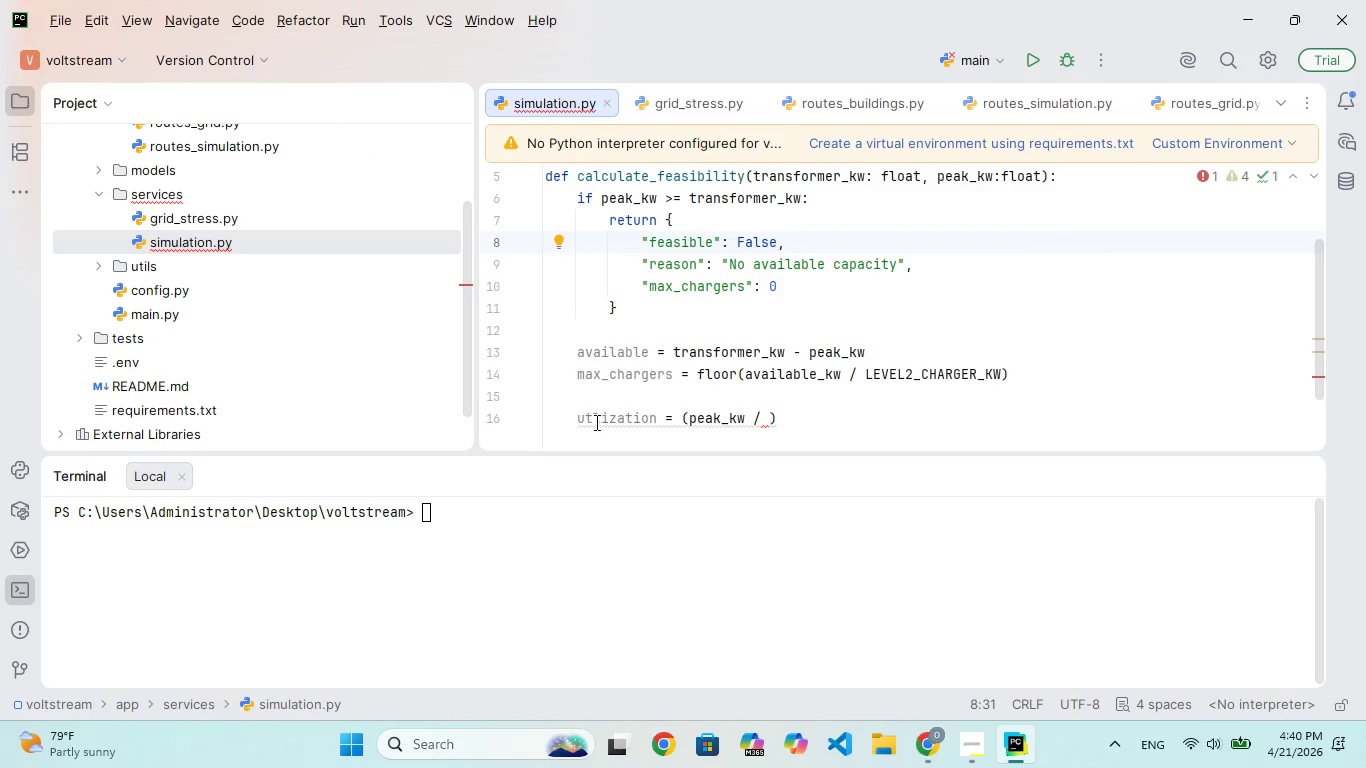 
left_click([598, 416])
 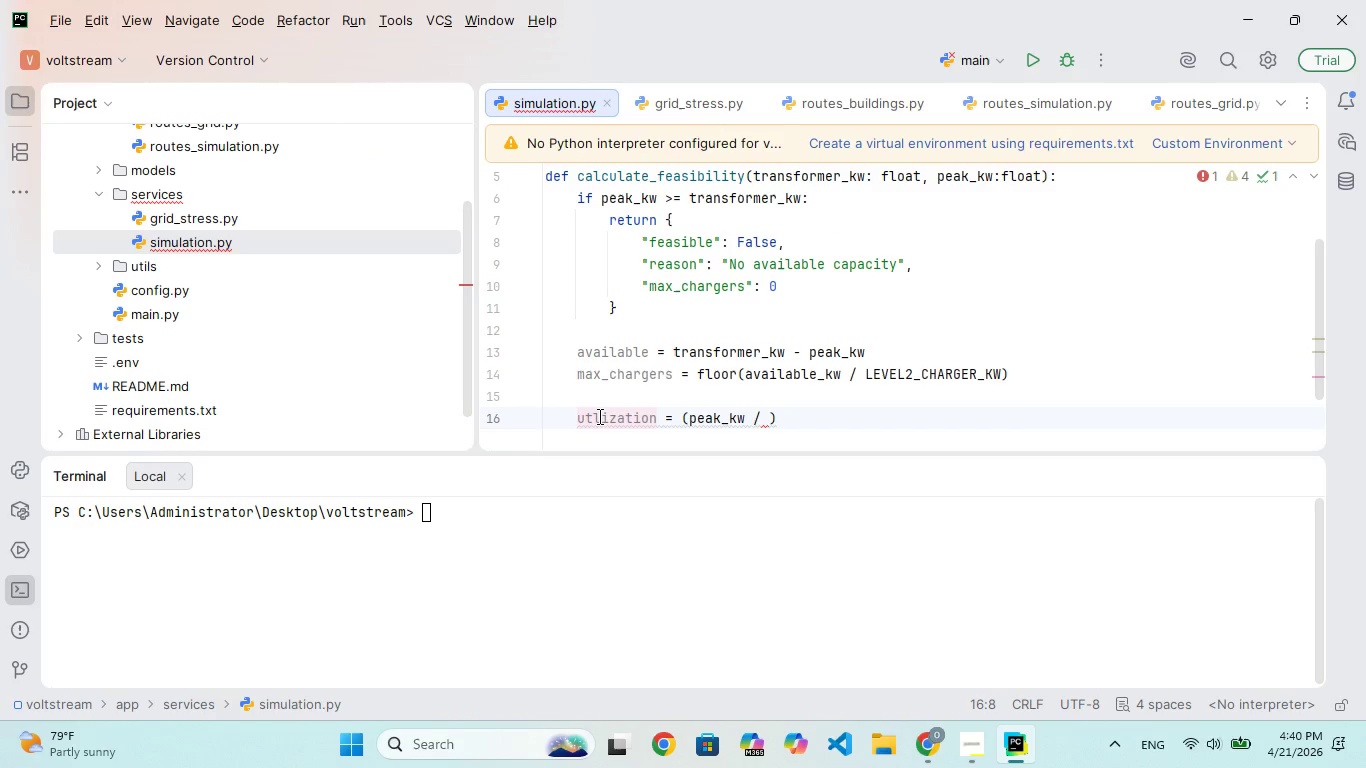 
key(ArrowLeft)
 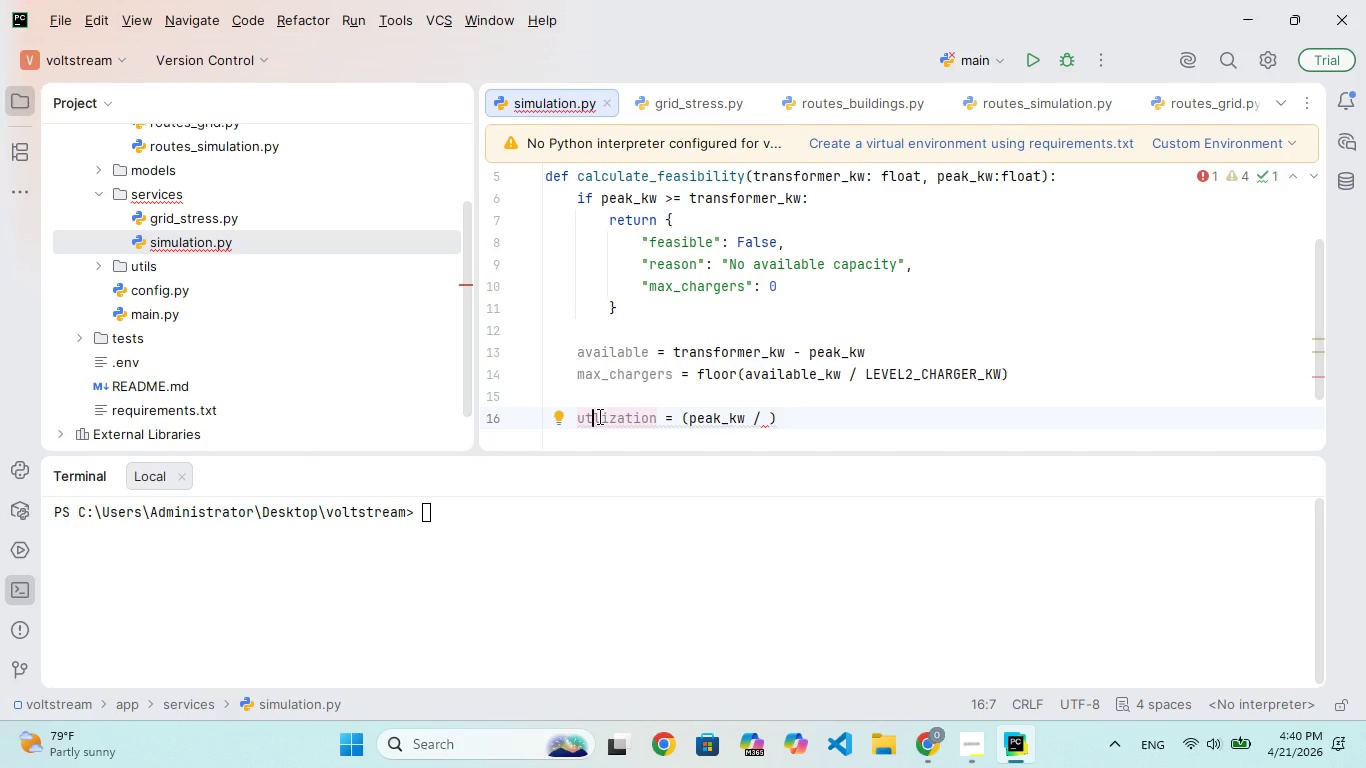 
key(I)
 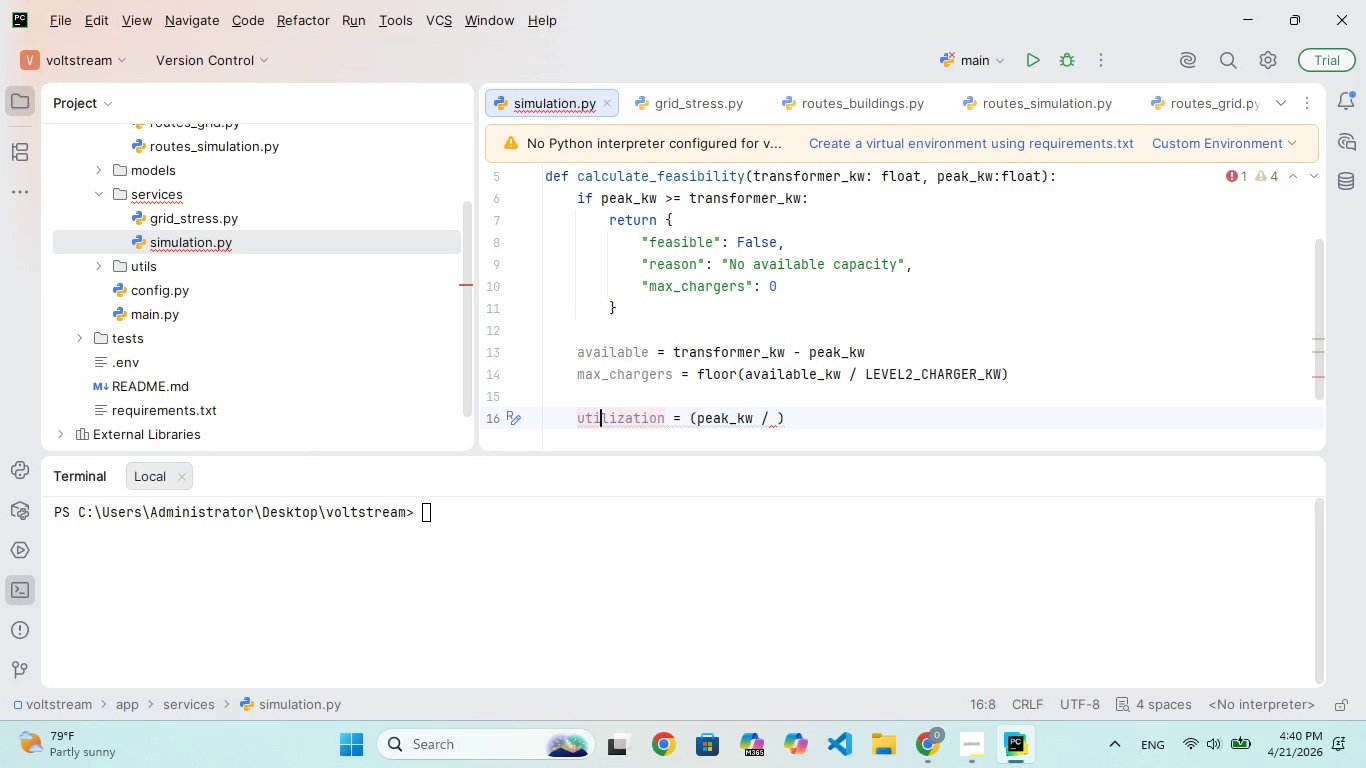 
hold_key(key=ArrowRight, duration=1.14)
 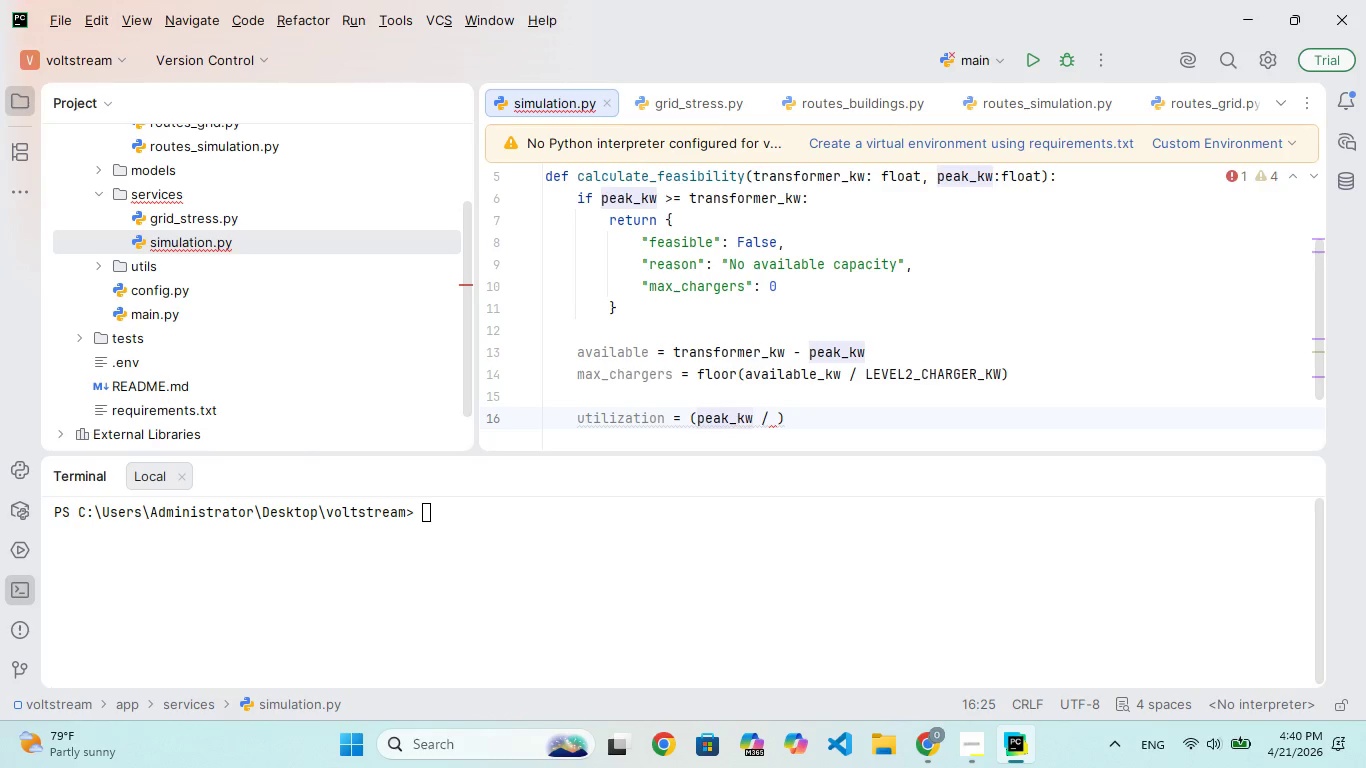 
hold_key(key=ArrowLeft, duration=0.44)
 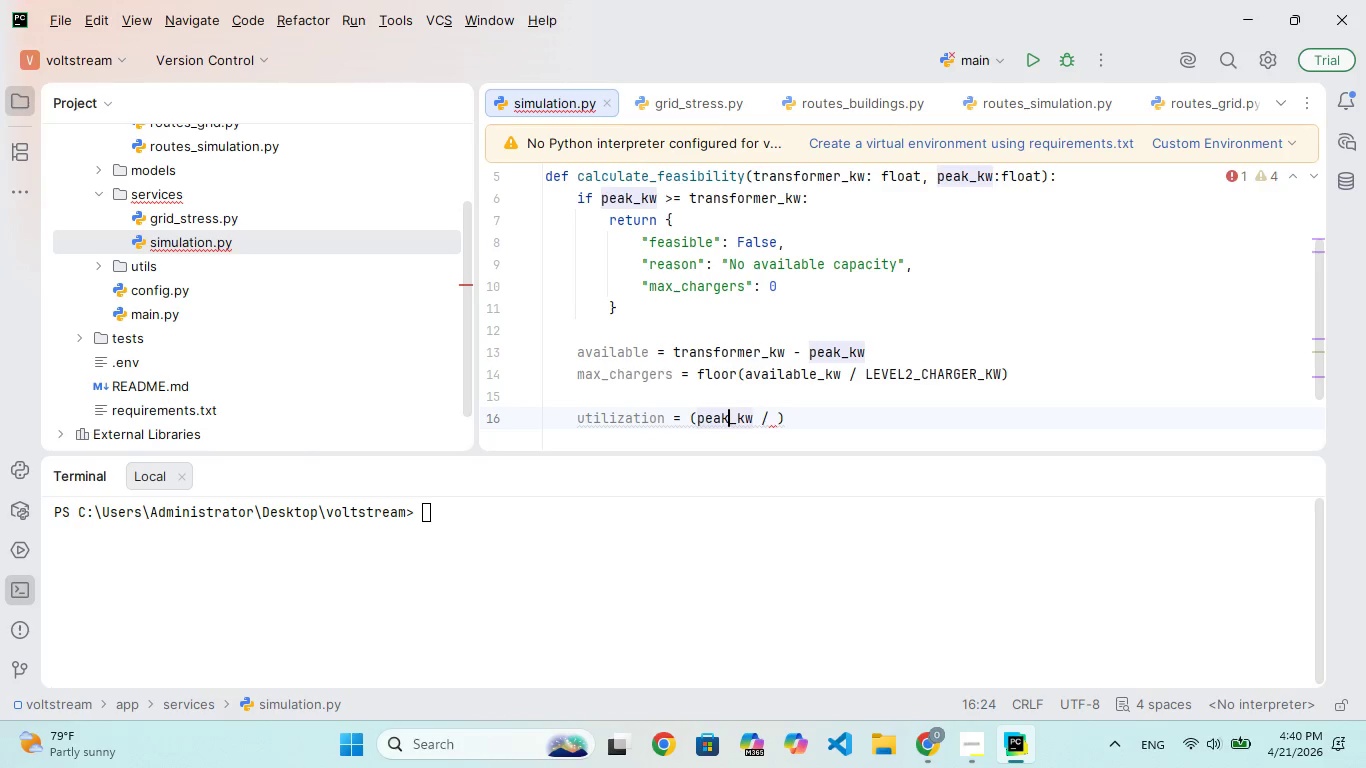 
key(ArrowLeft)
 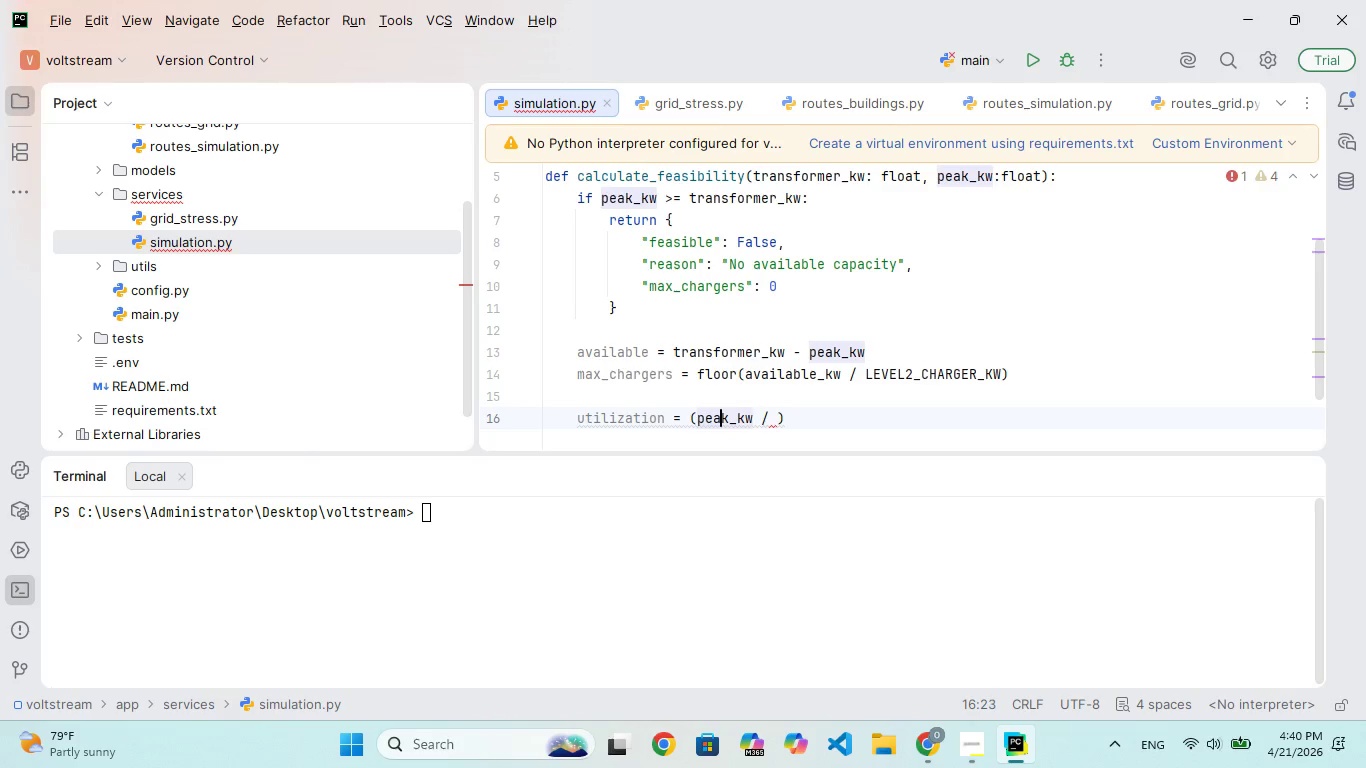 
key(ArrowLeft)
 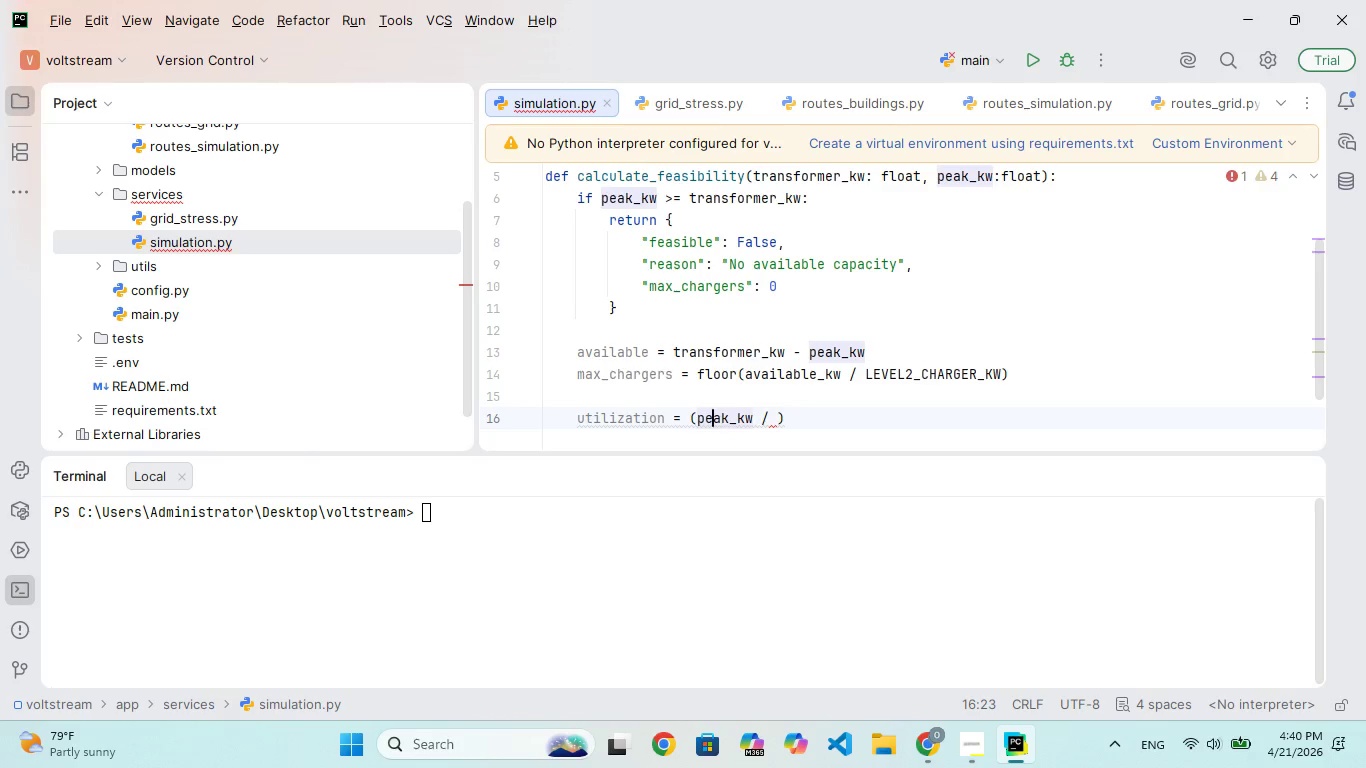 
key(ArrowLeft)
 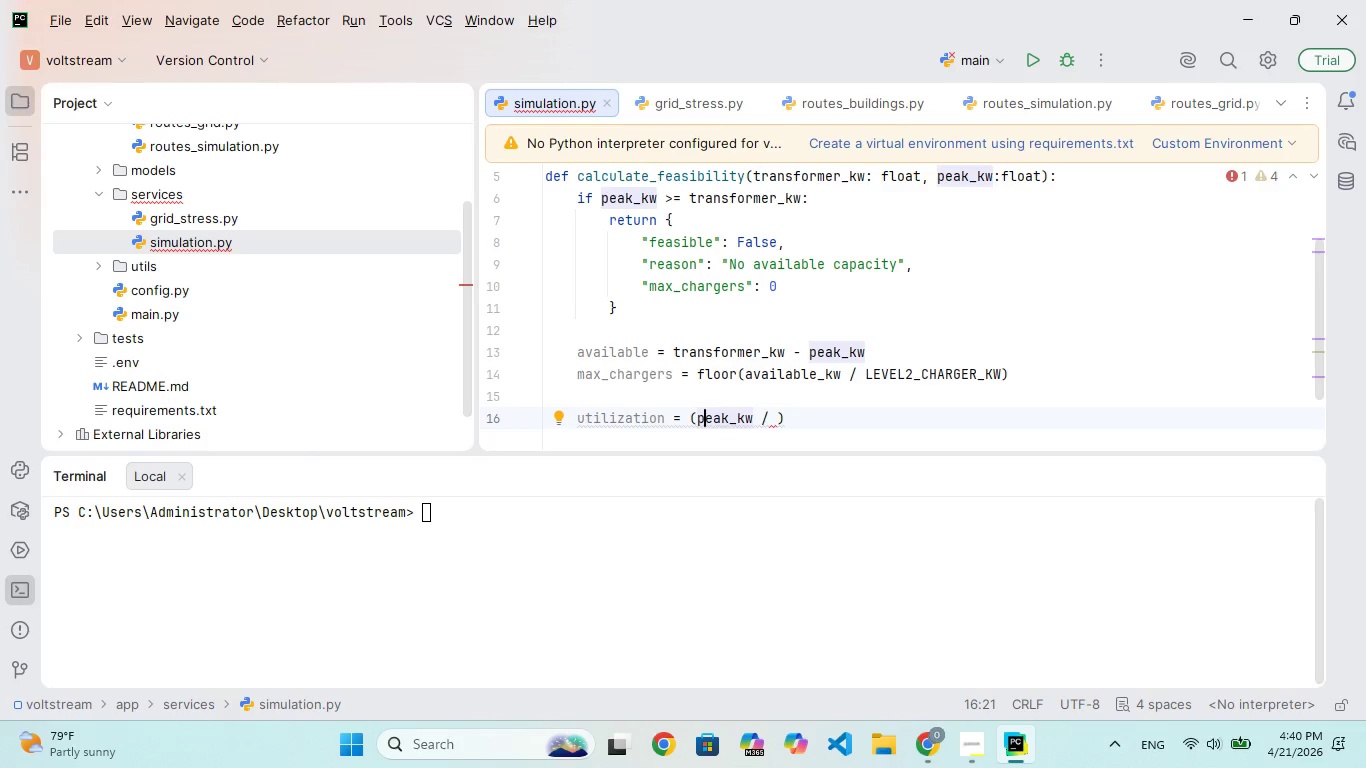 
hold_key(key=ArrowRight, duration=0.81)
 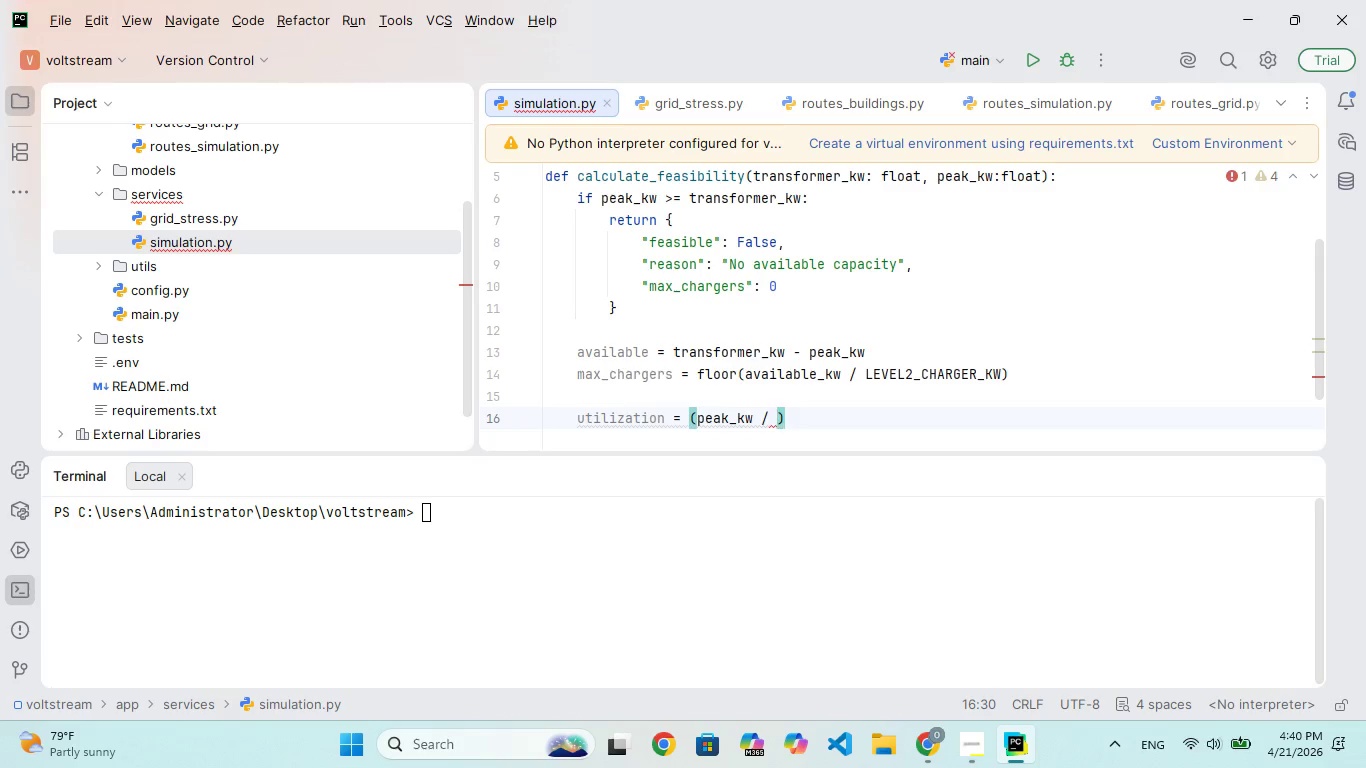 
hold_key(key=ArrowRight, duration=13.95)
 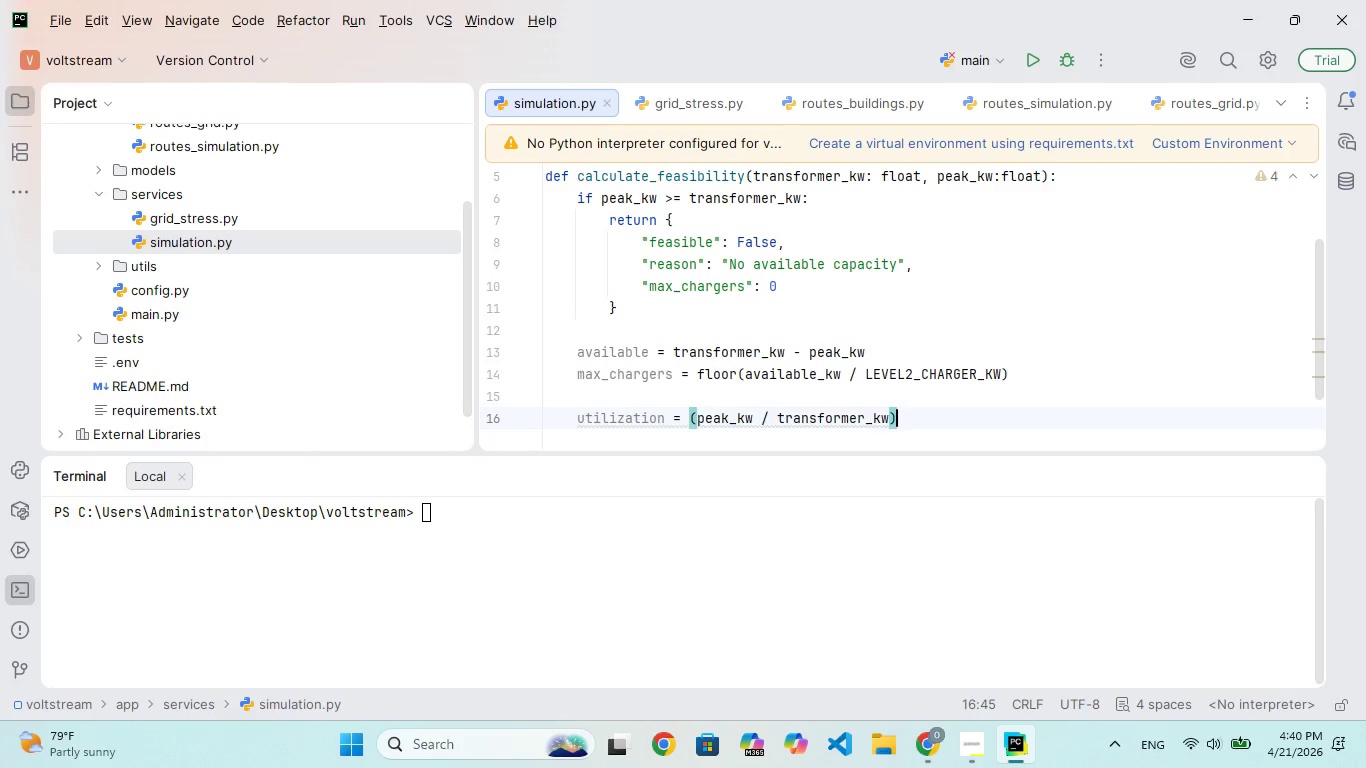 
type(trnsforer)
 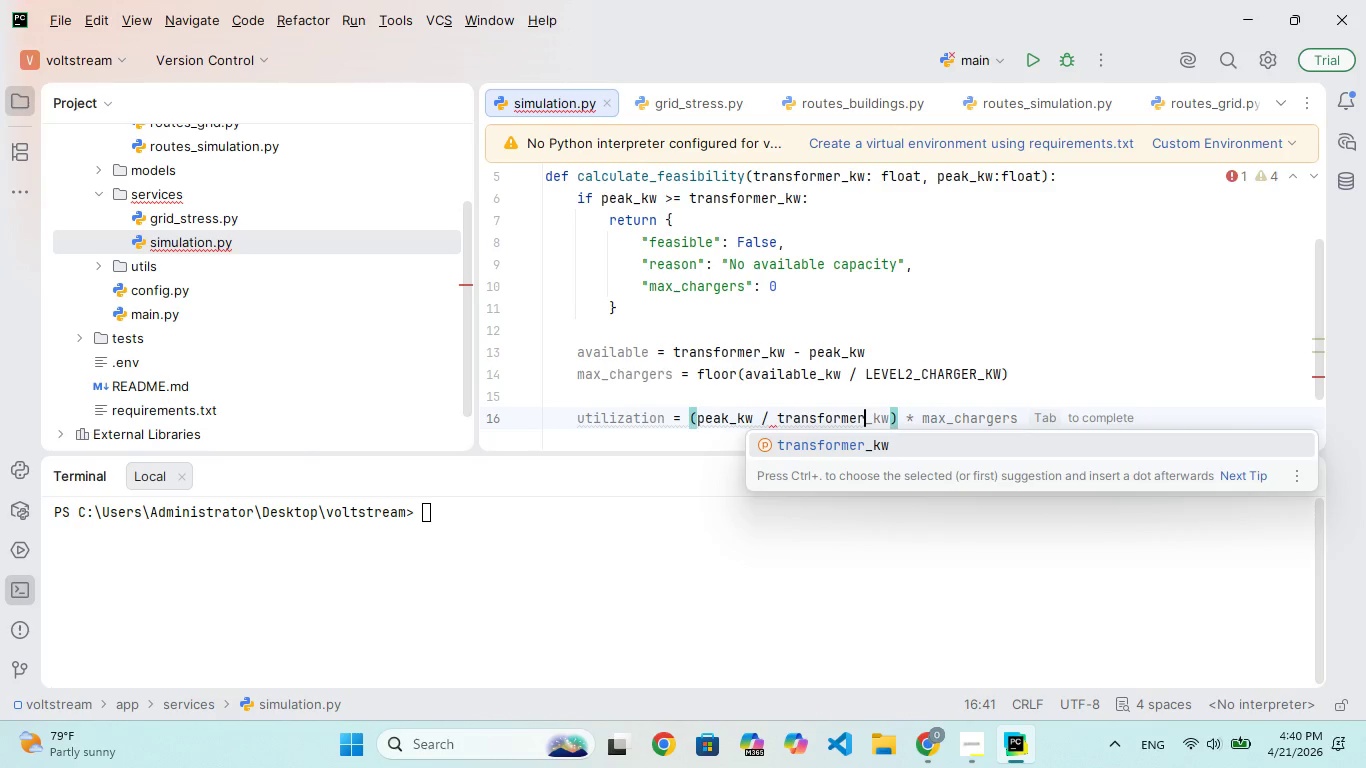 
hold_key(key=A, duration=0.31)
 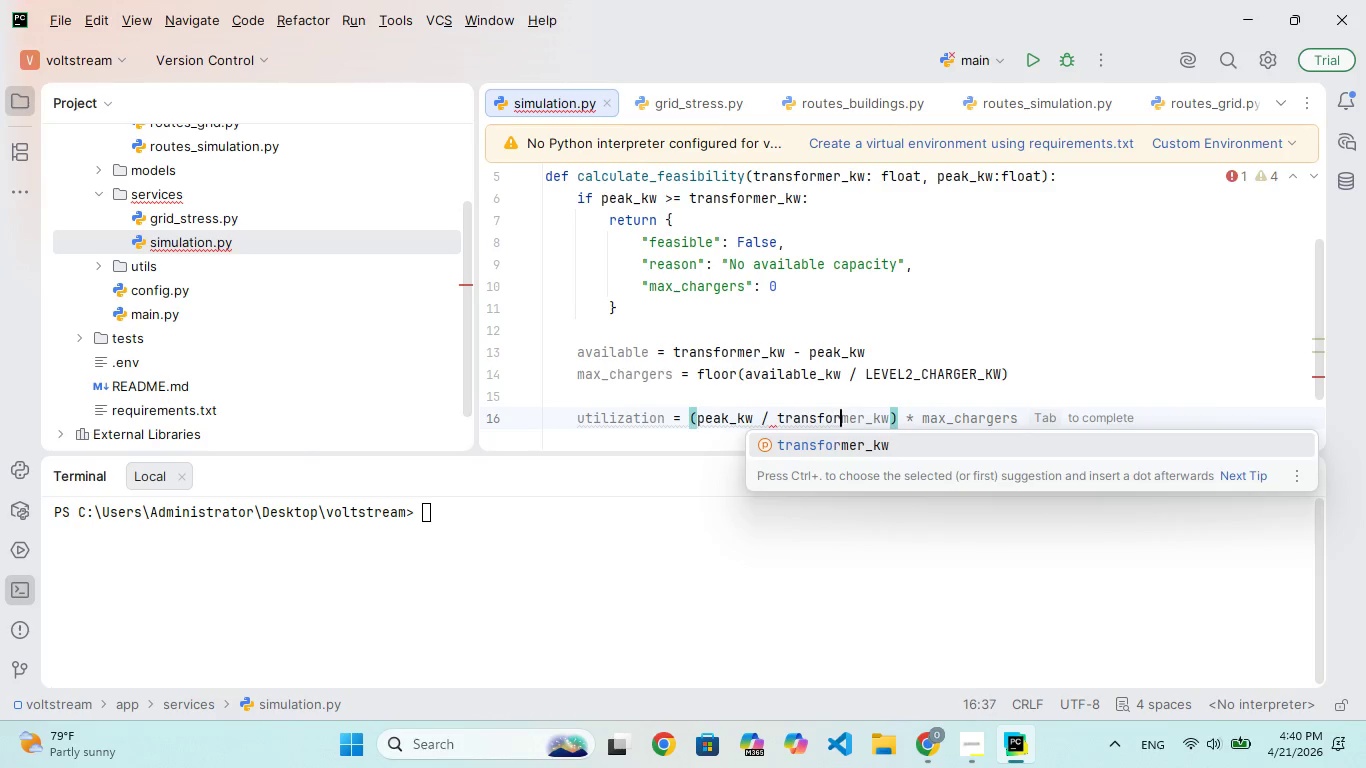 
hold_key(key=M, duration=0.34)
 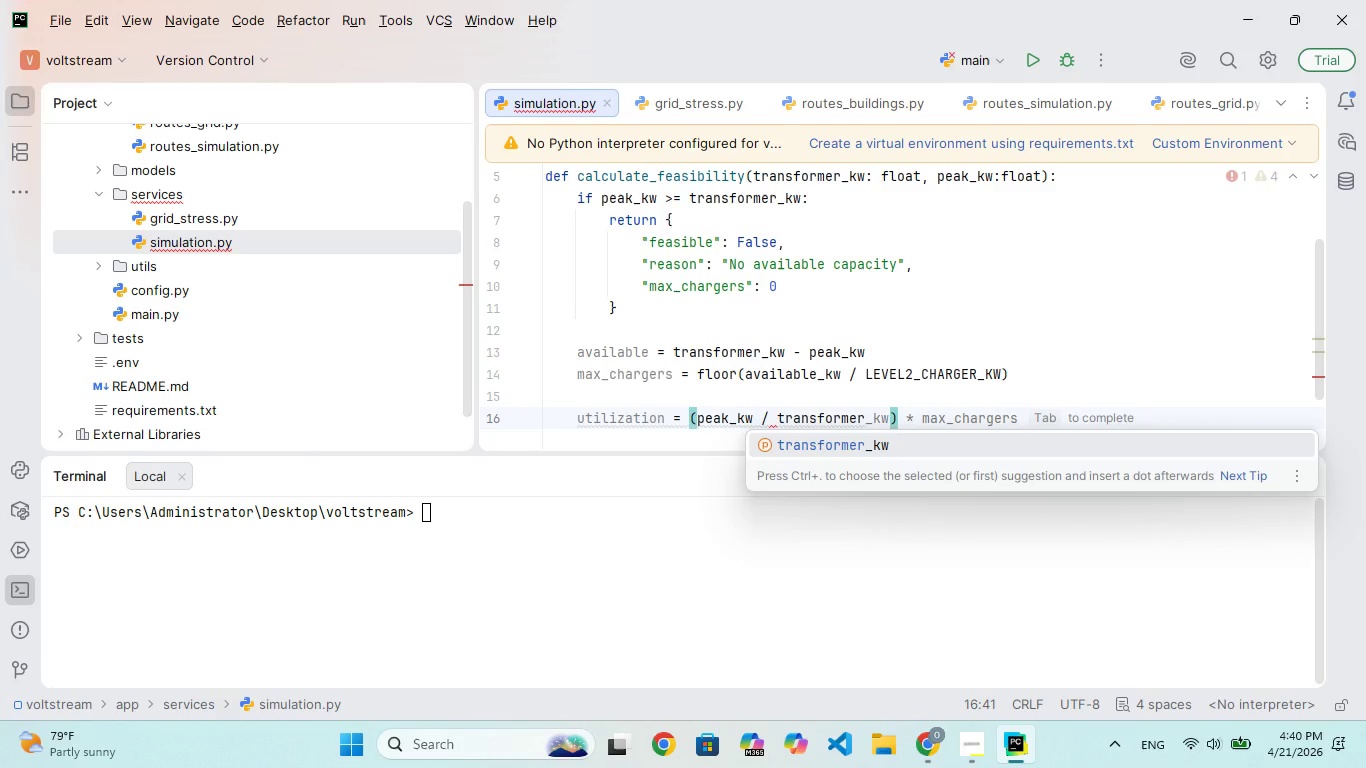 
key(Enter)
 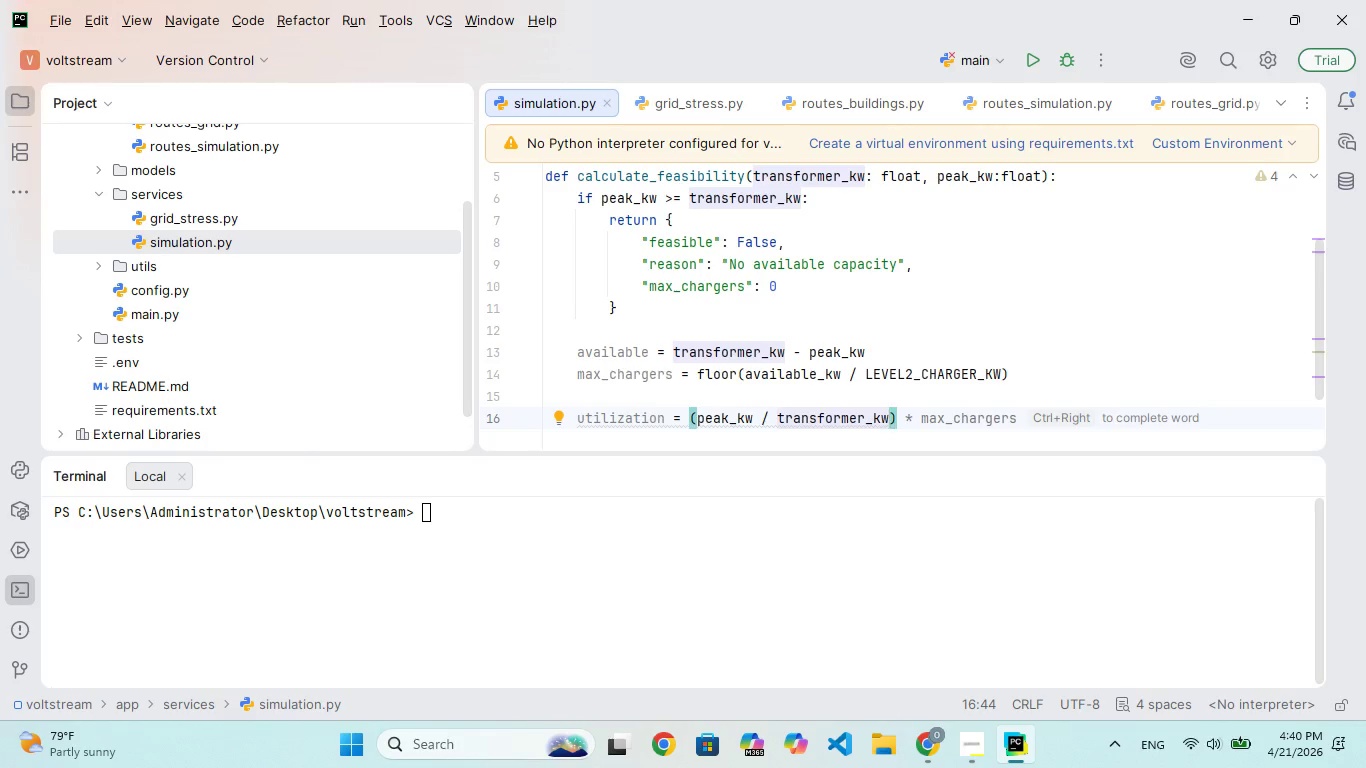 
key(Space)
 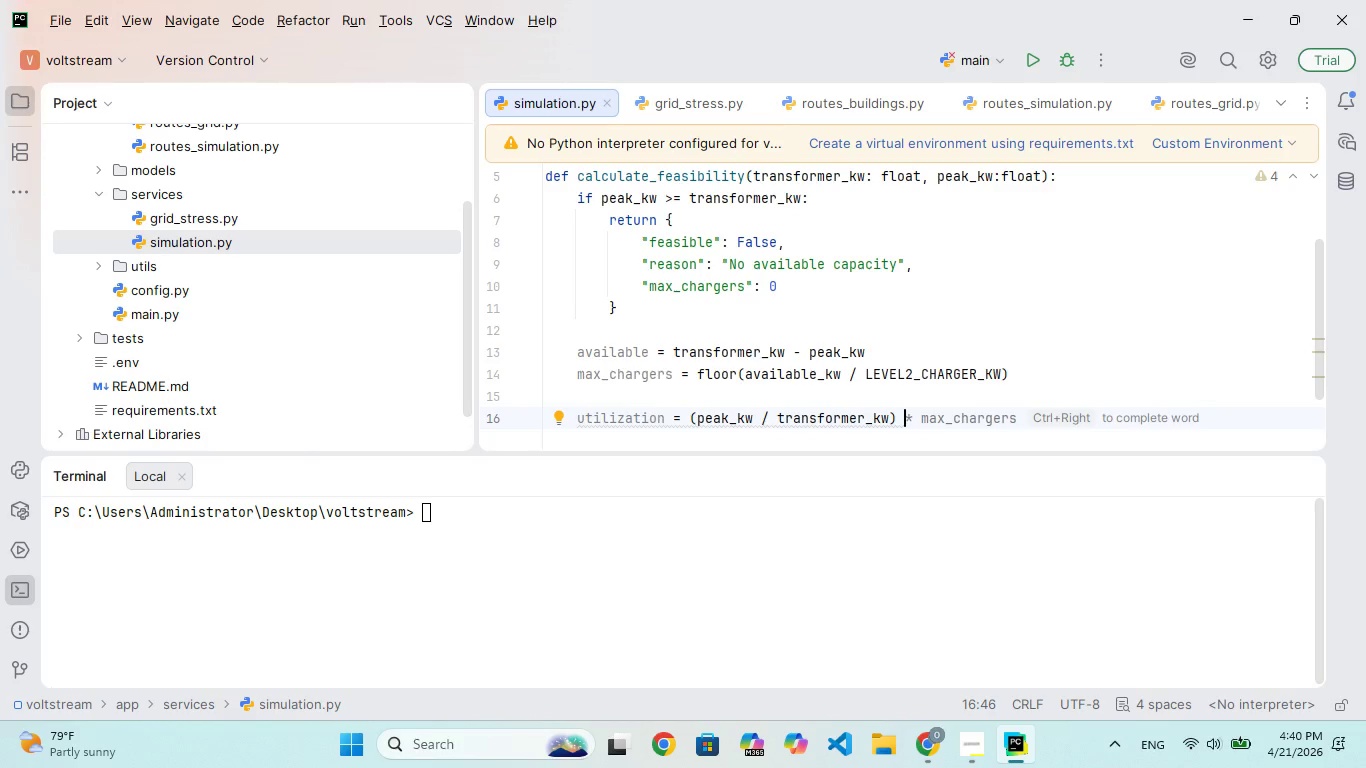 
key(Shift+ShiftRight)
 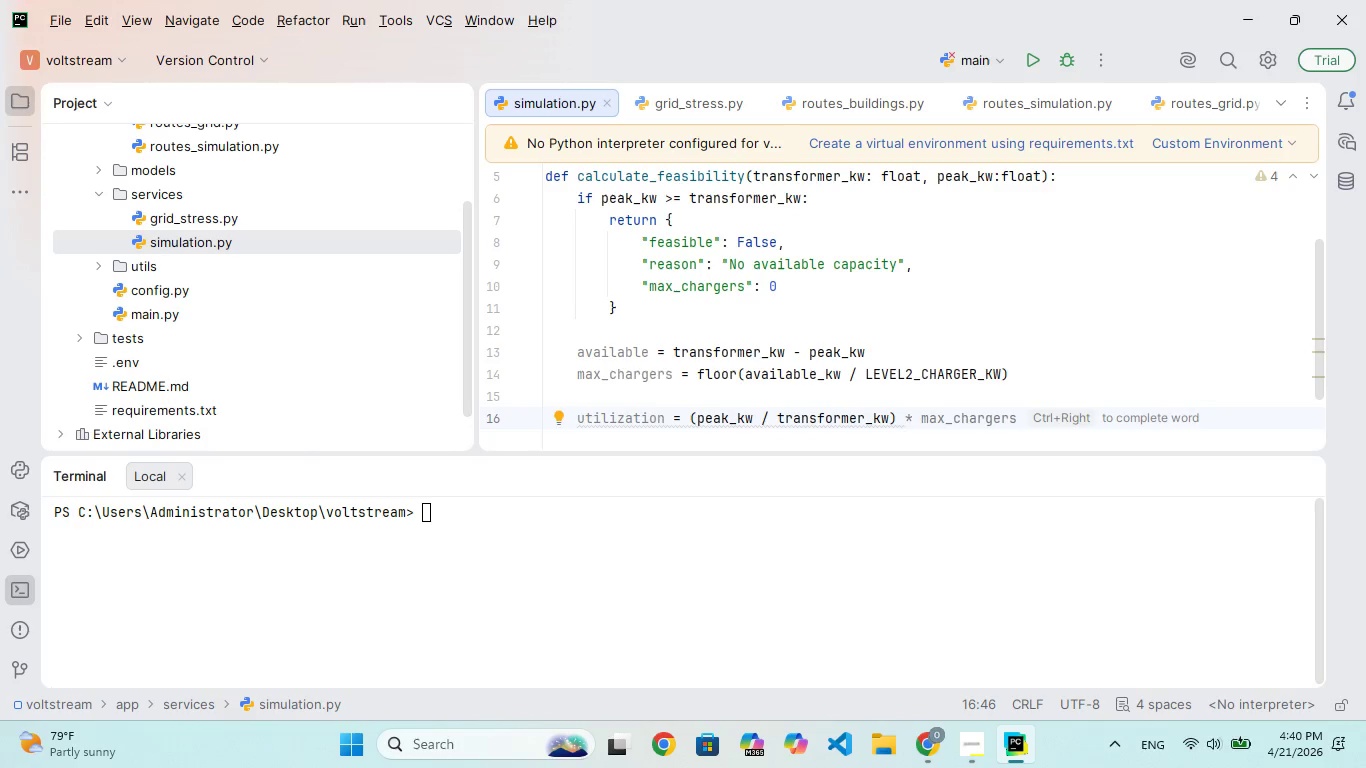 
key(Shift+8)
 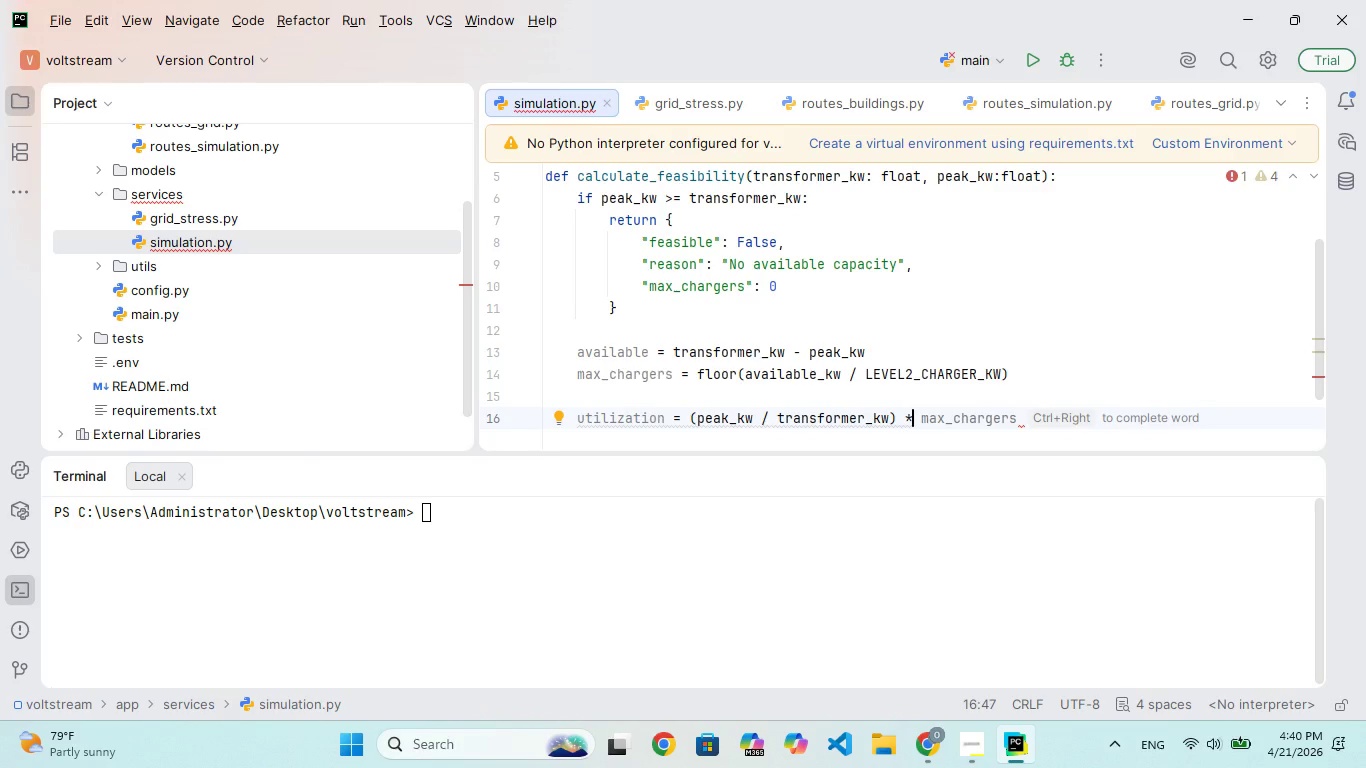 
wait(5.34)
 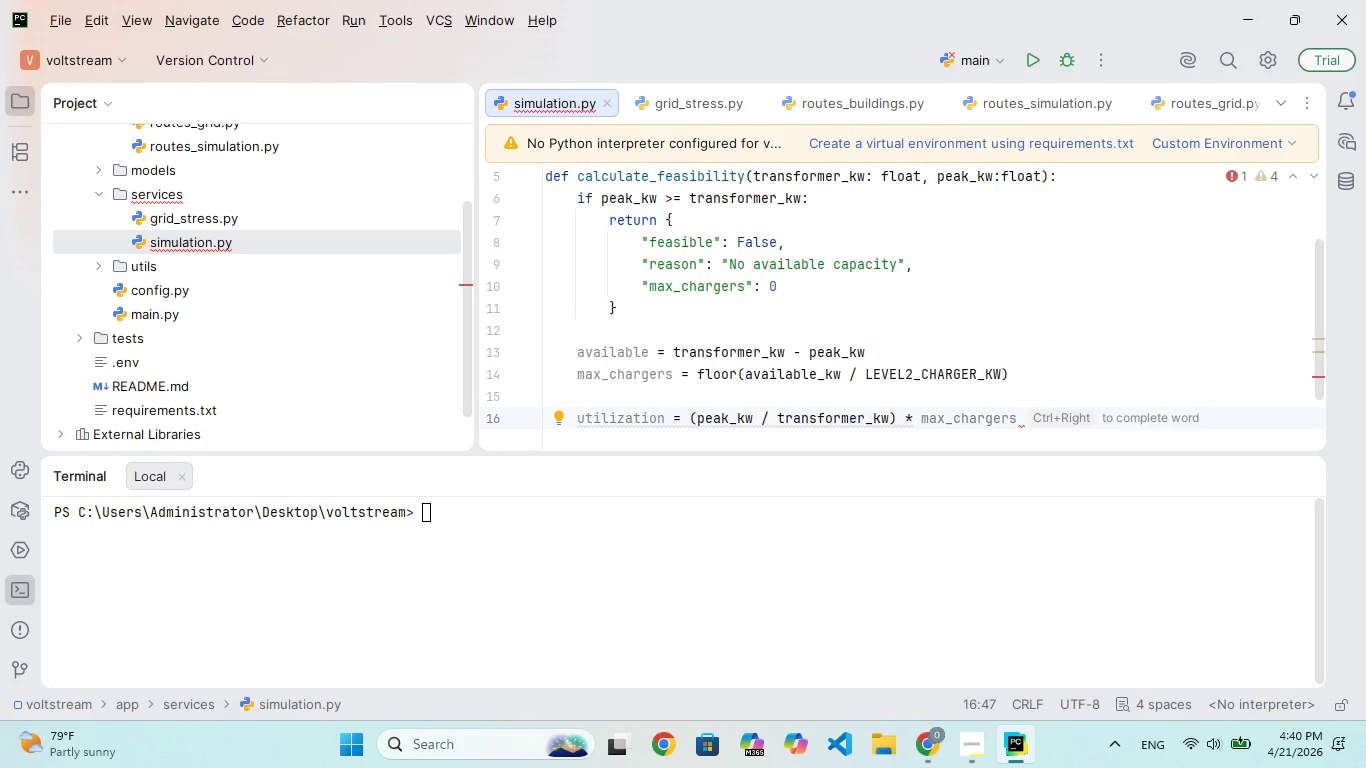 
type( 100)
 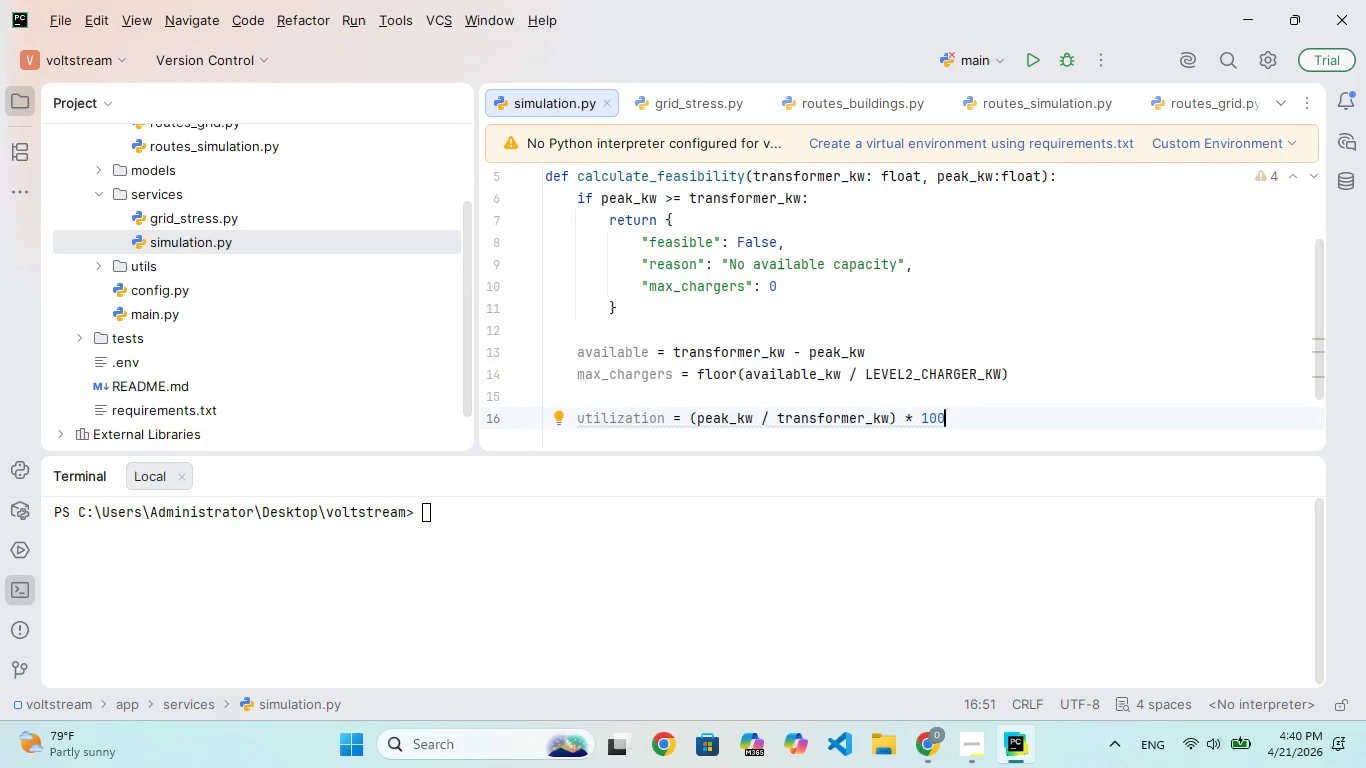 
key(Enter)
 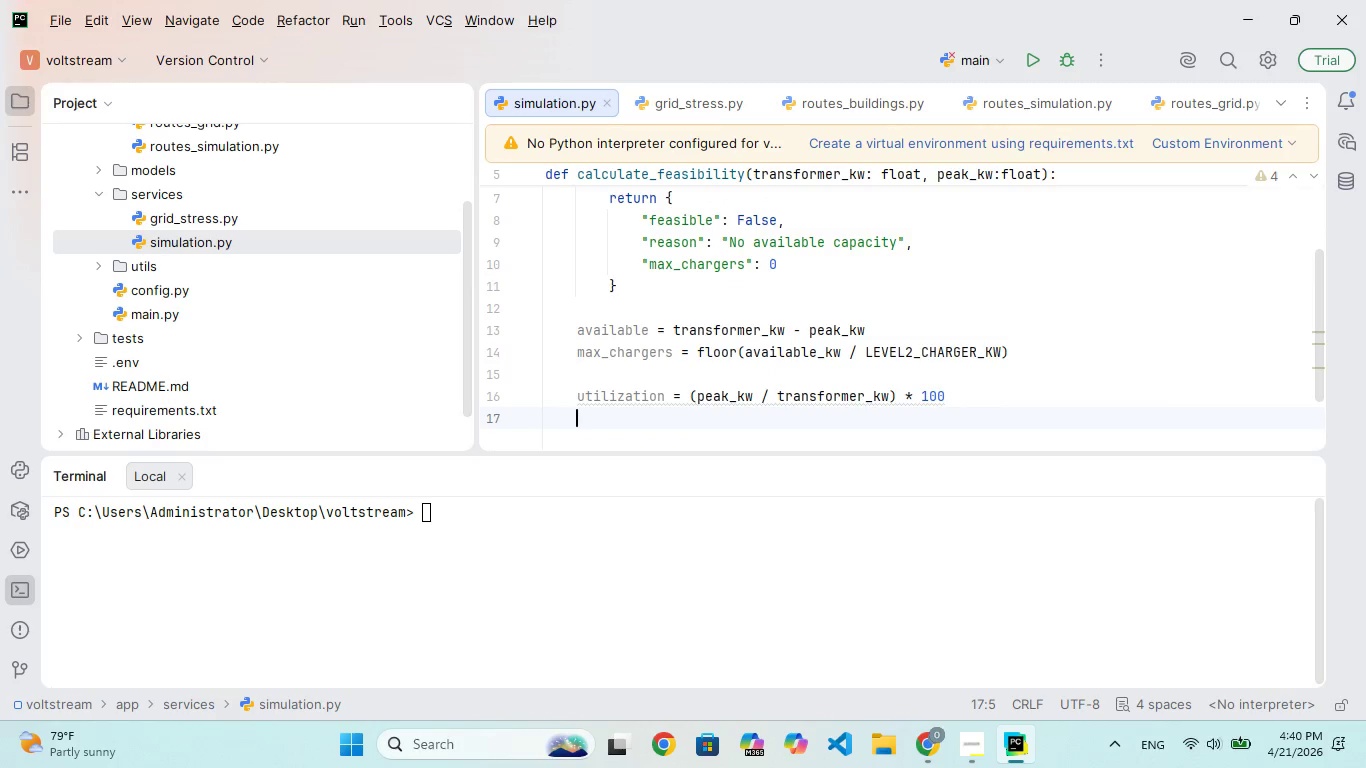 
key(Enter)
 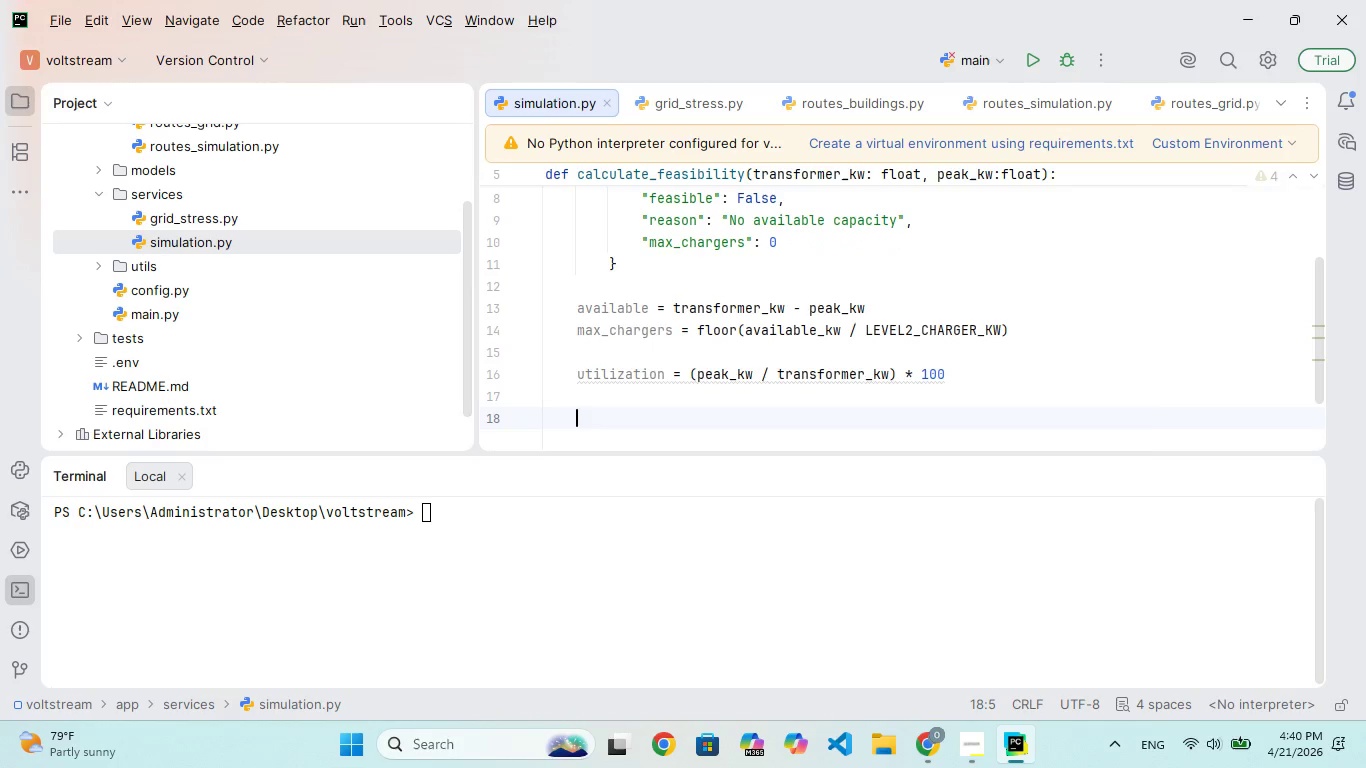 
type(return {)
 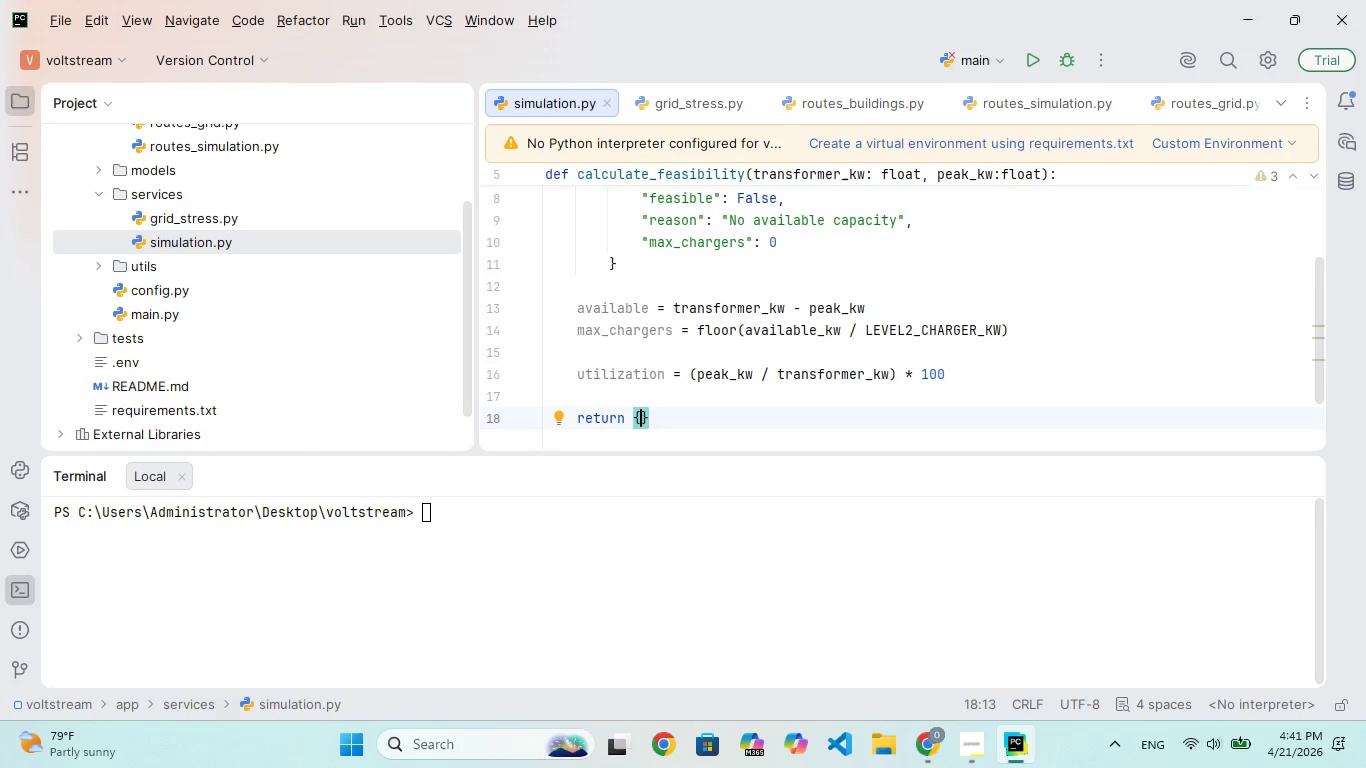 
key(Enter)
 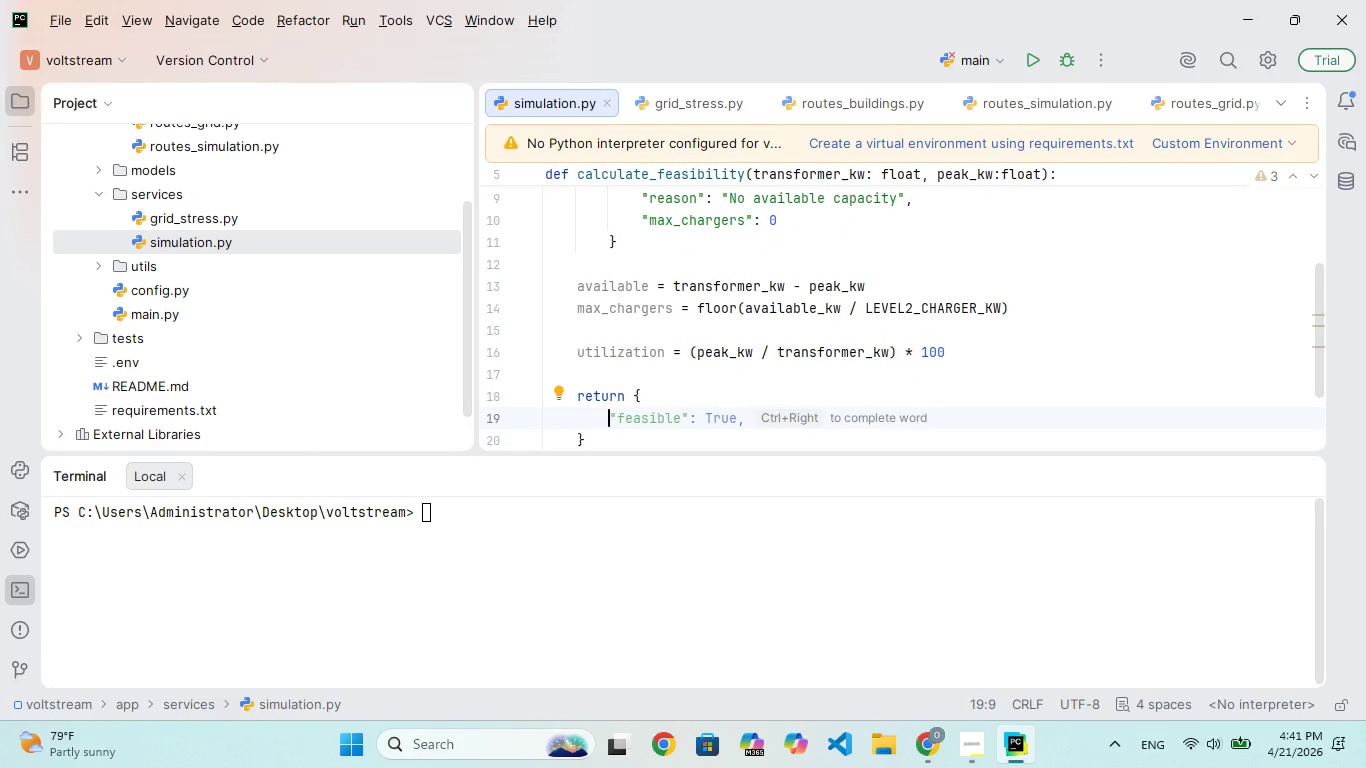 
type("feasibe)
 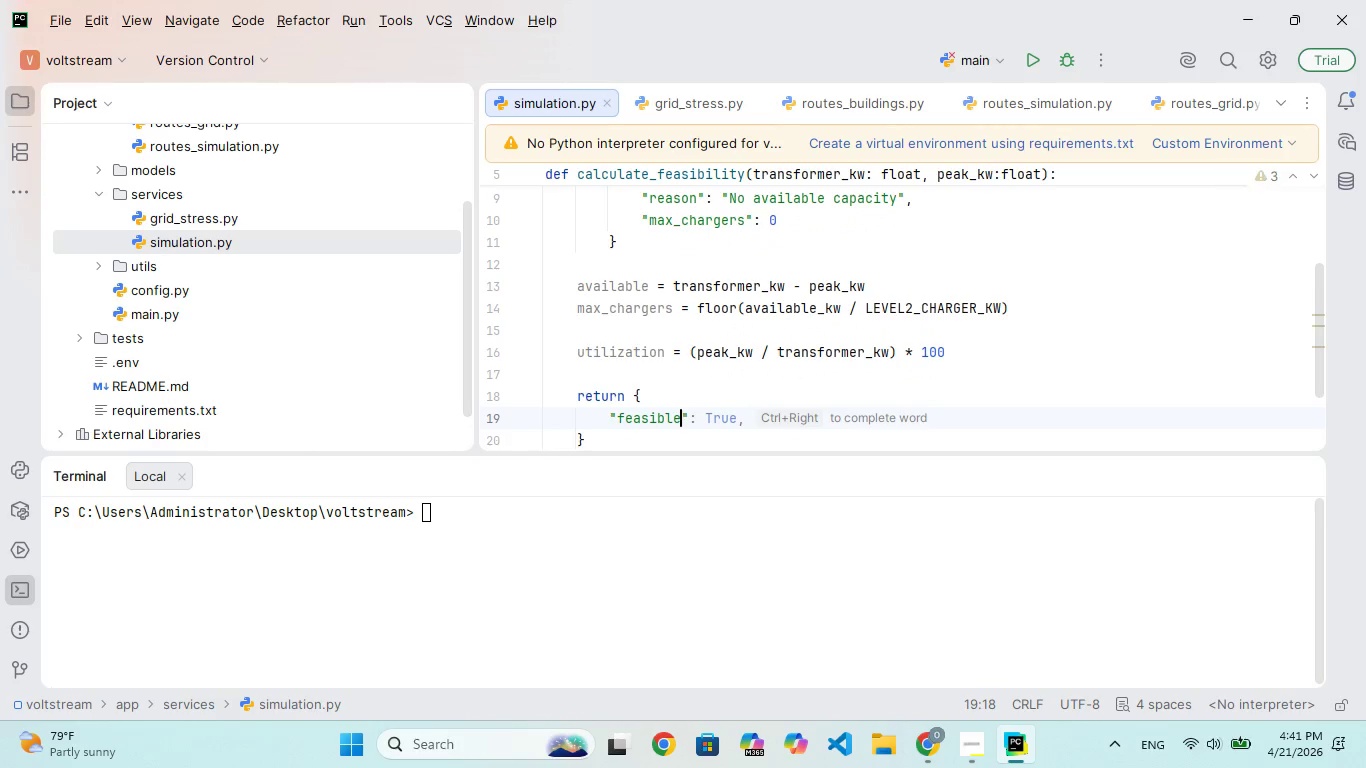 
hold_key(key=L, duration=0.31)
 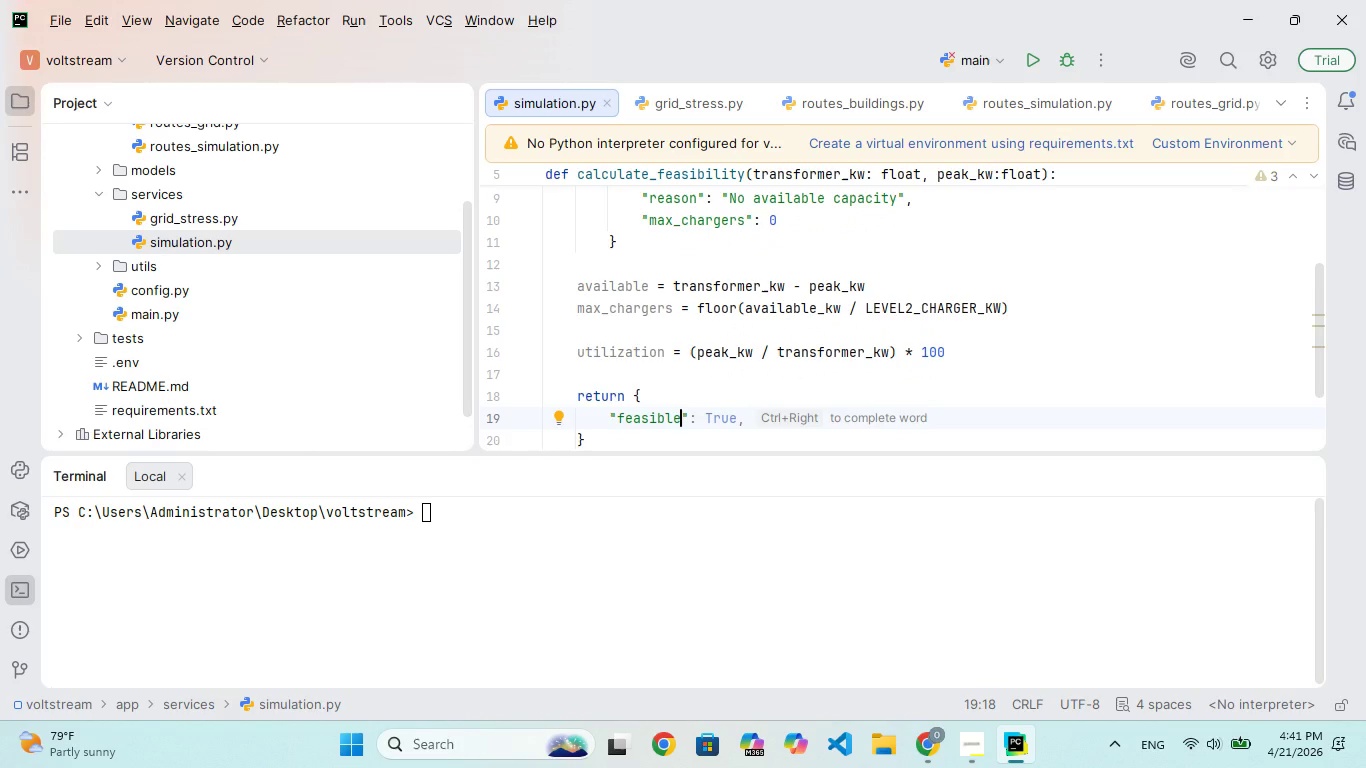 
key(ArrowRight)
 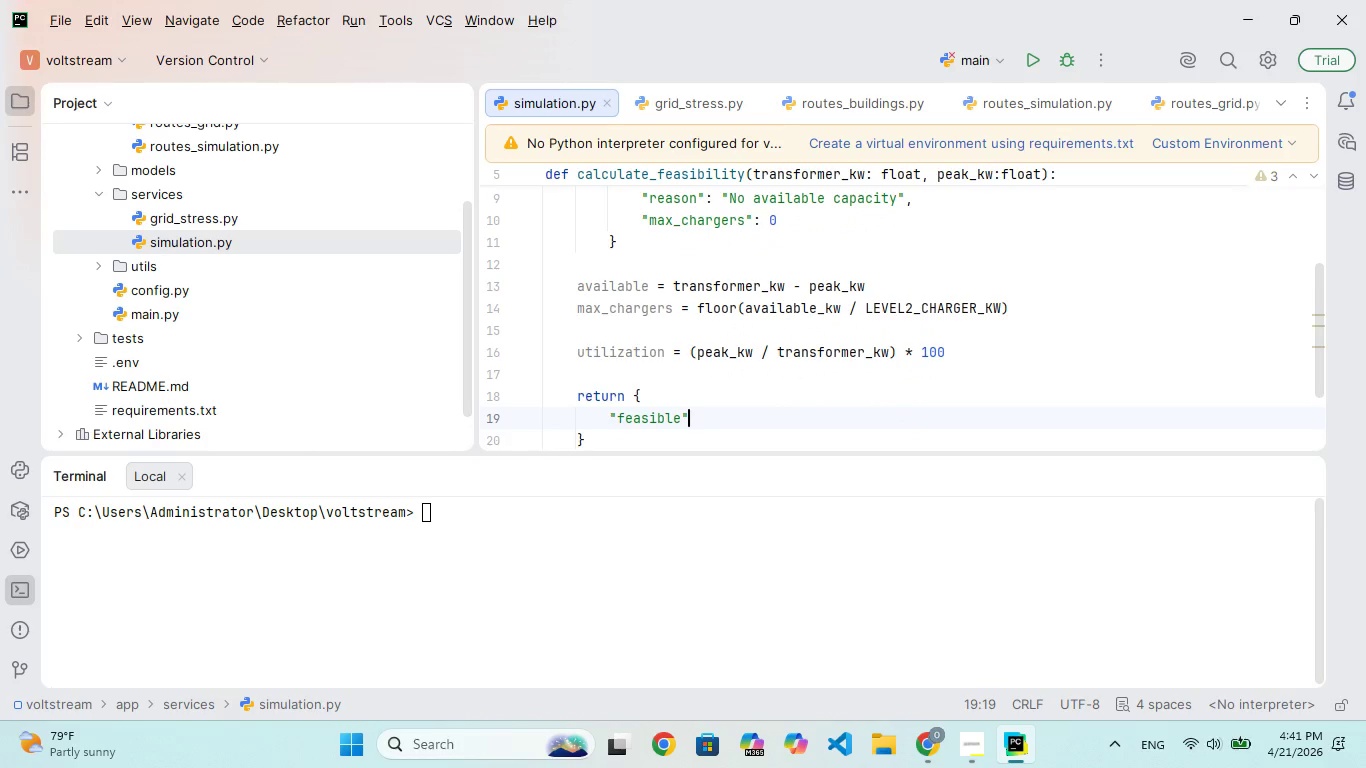 
type(: mx_chrgers)
 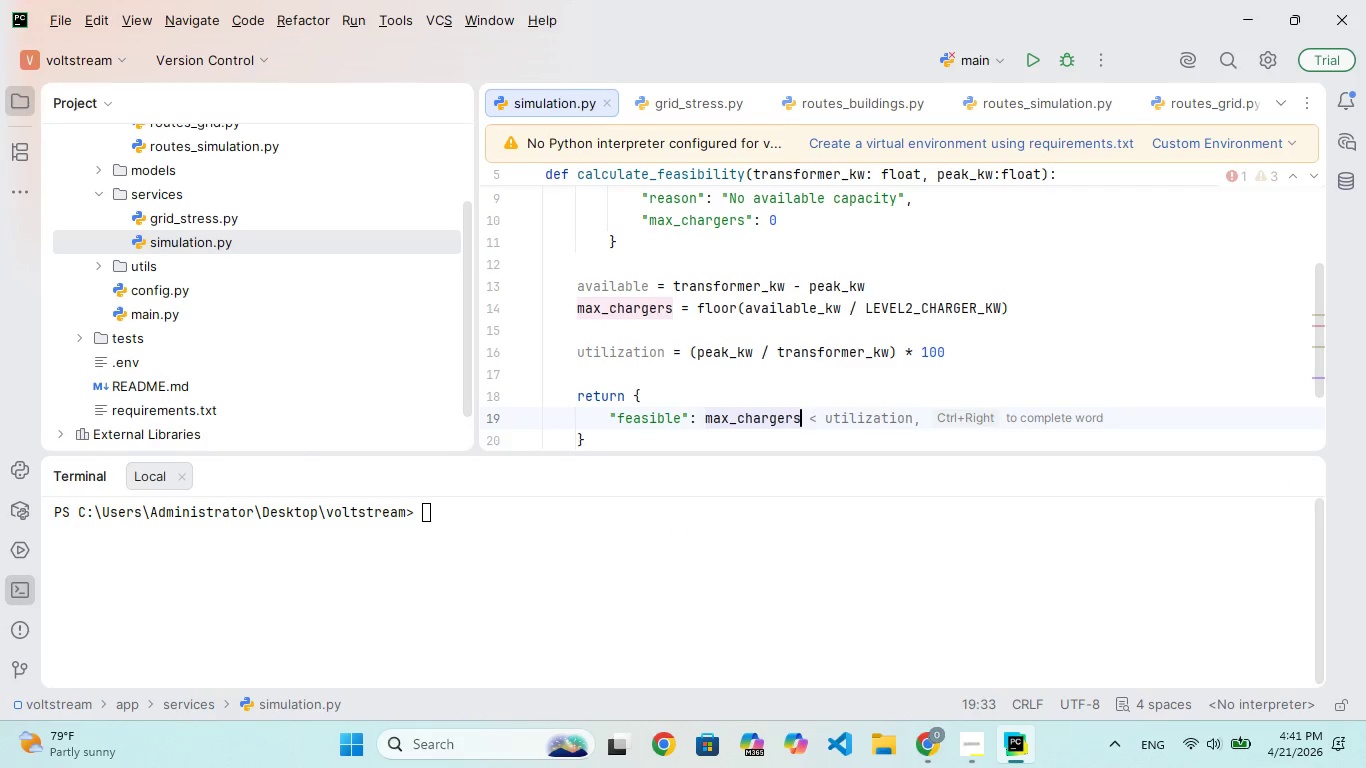 
hold_key(key=A, duration=0.34)
 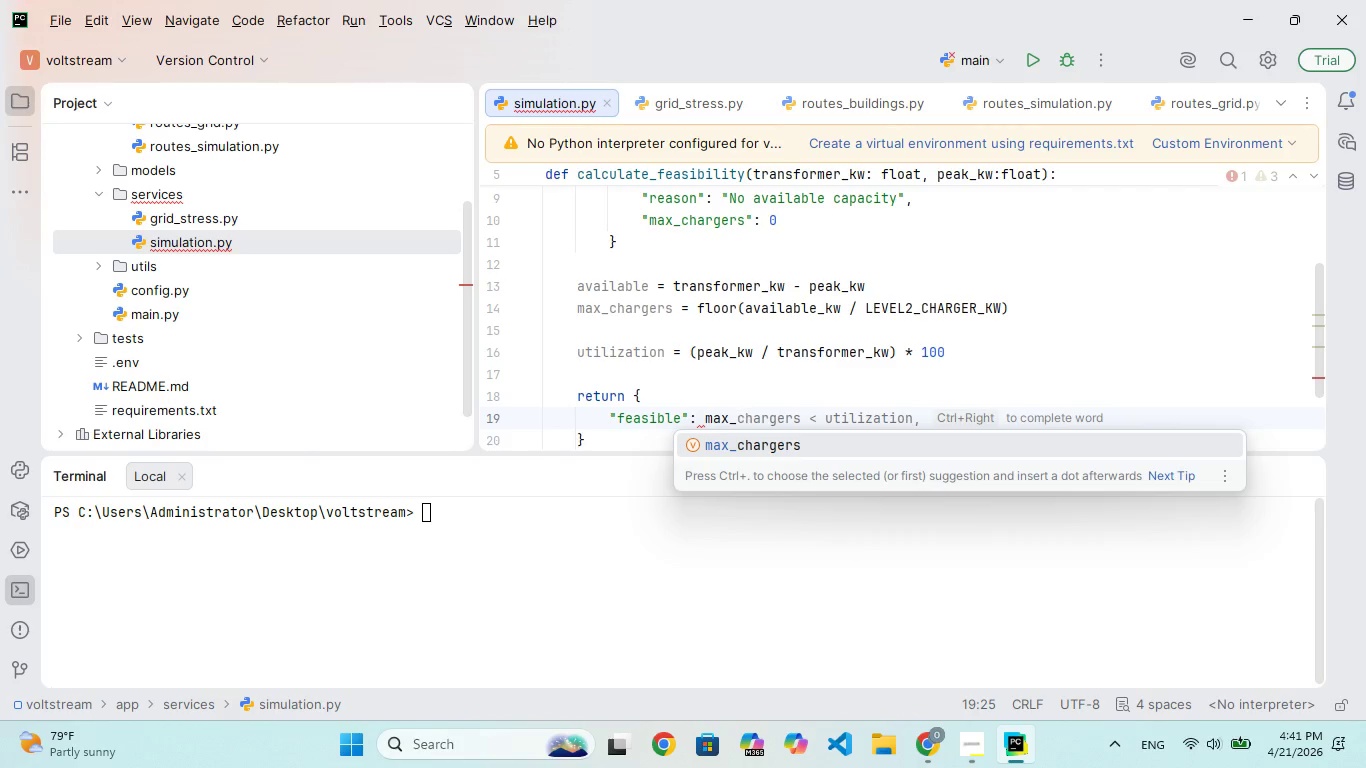 
hold_key(key=A, duration=0.33)
 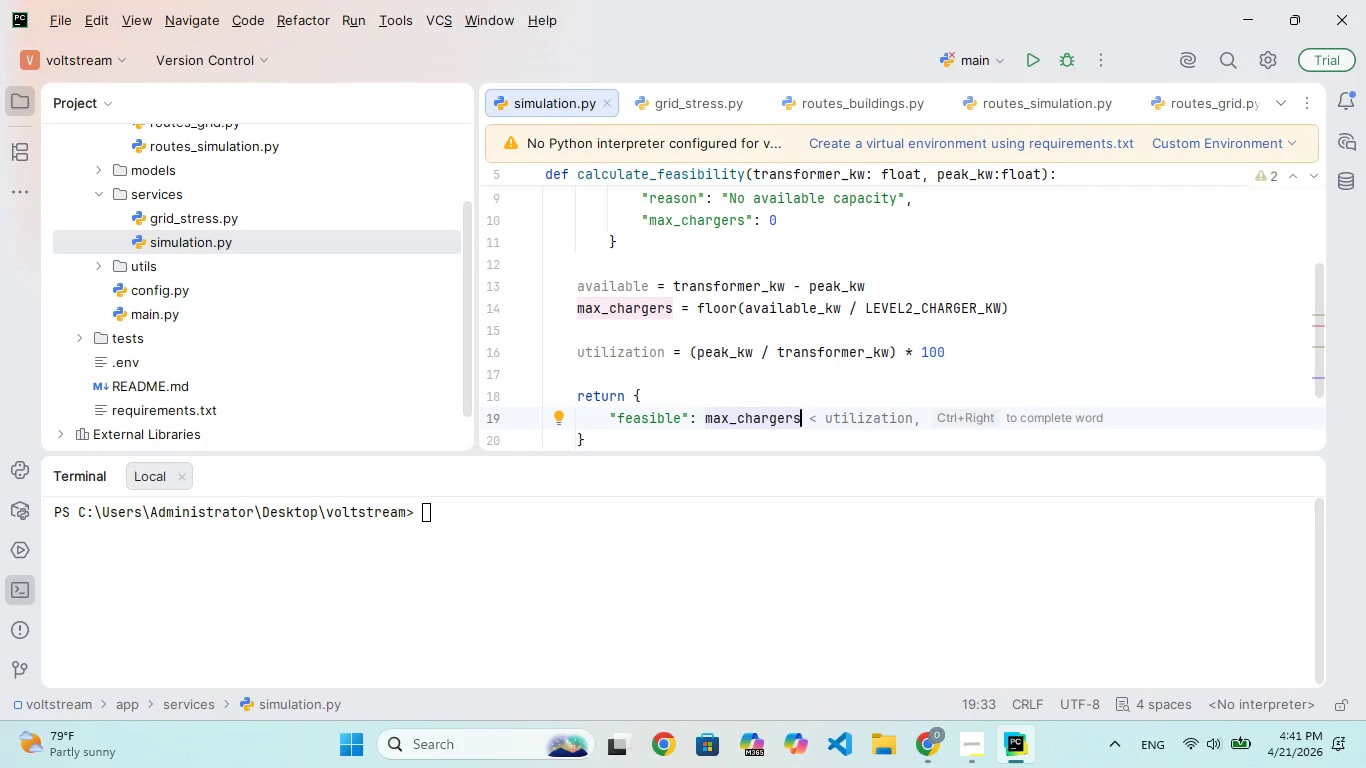 
key(Space)
 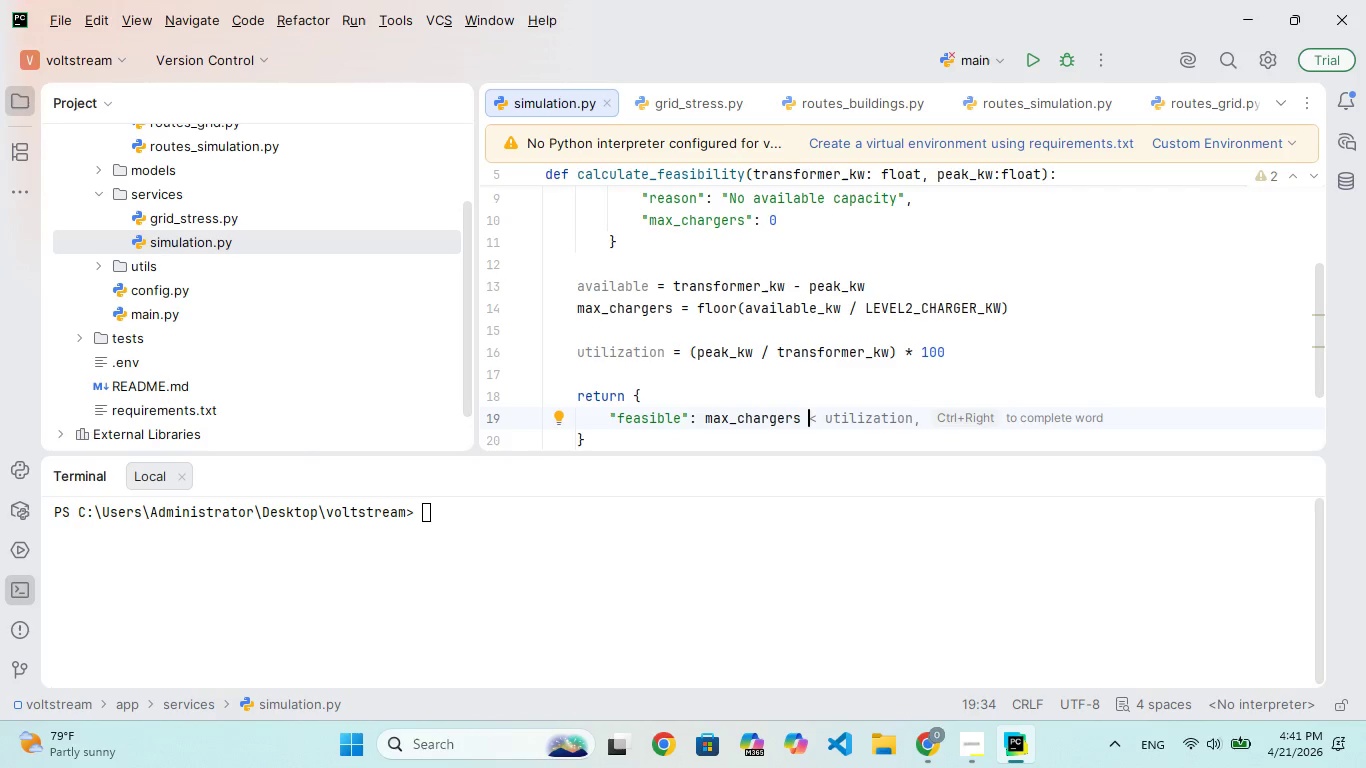 
key(Shift+Slash)
 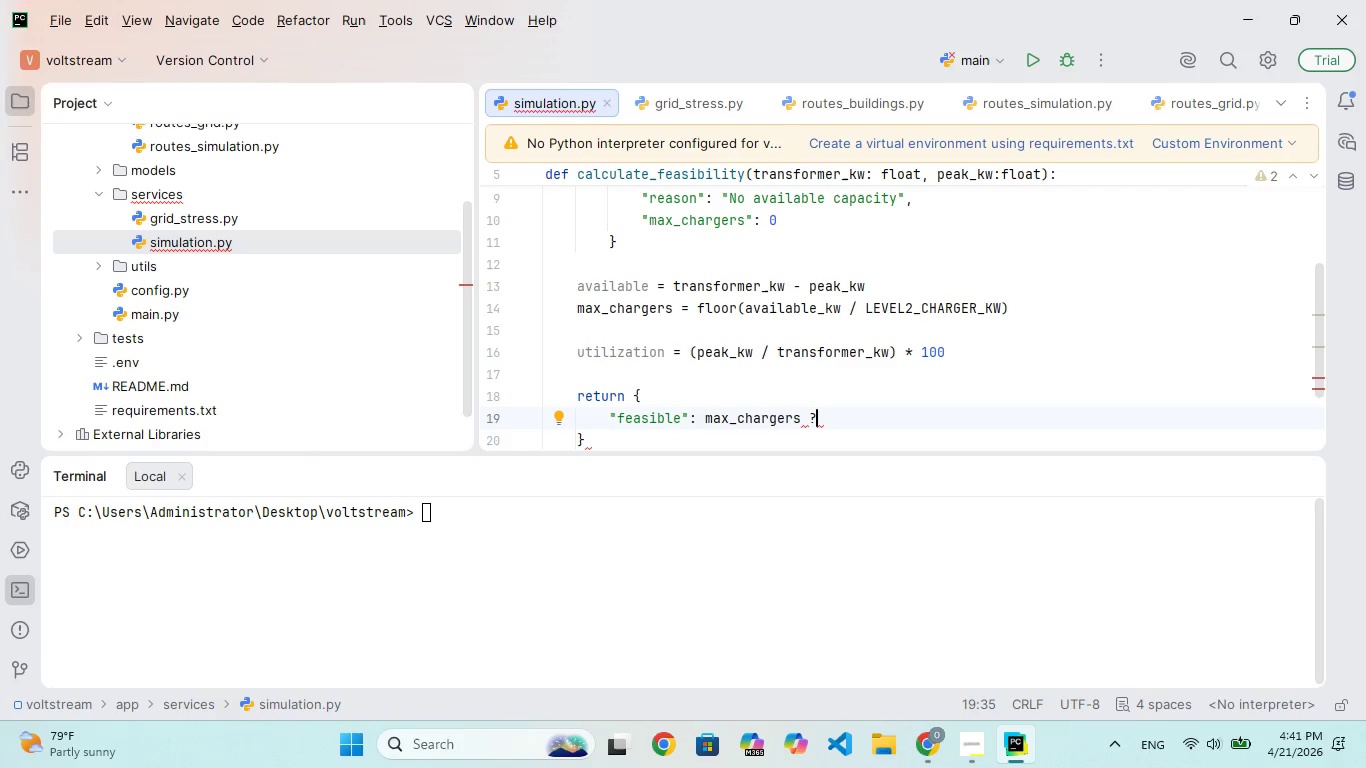 
key(Shift+Backspace)
 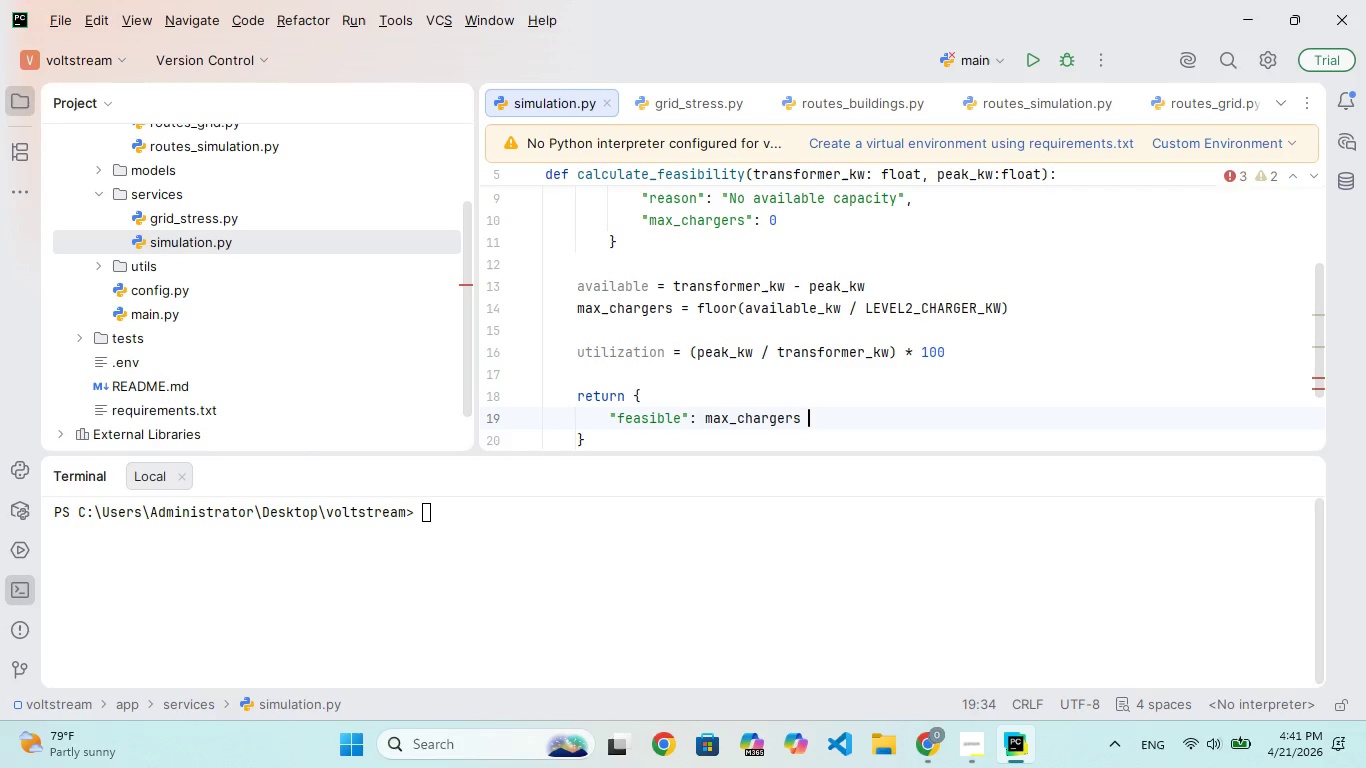 
key(Shift+Period)
 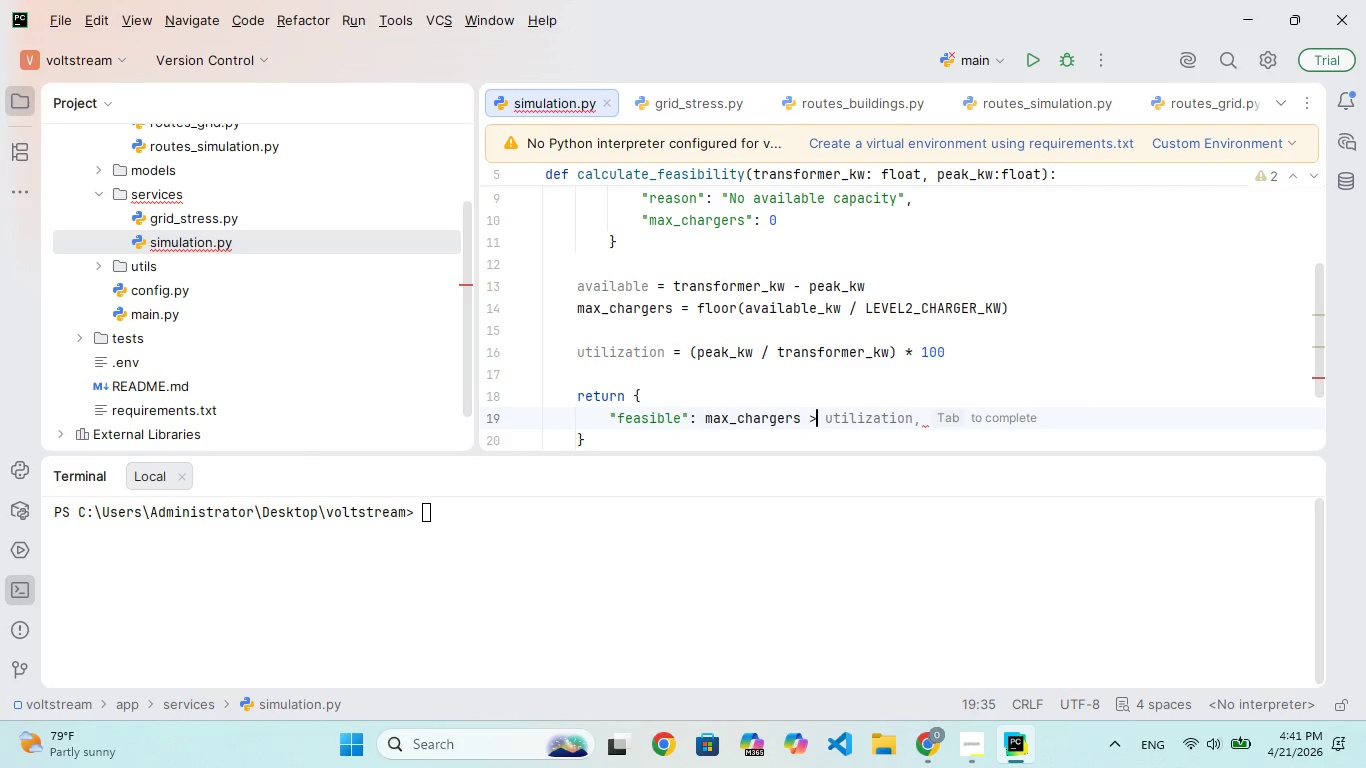 
key(Space)
 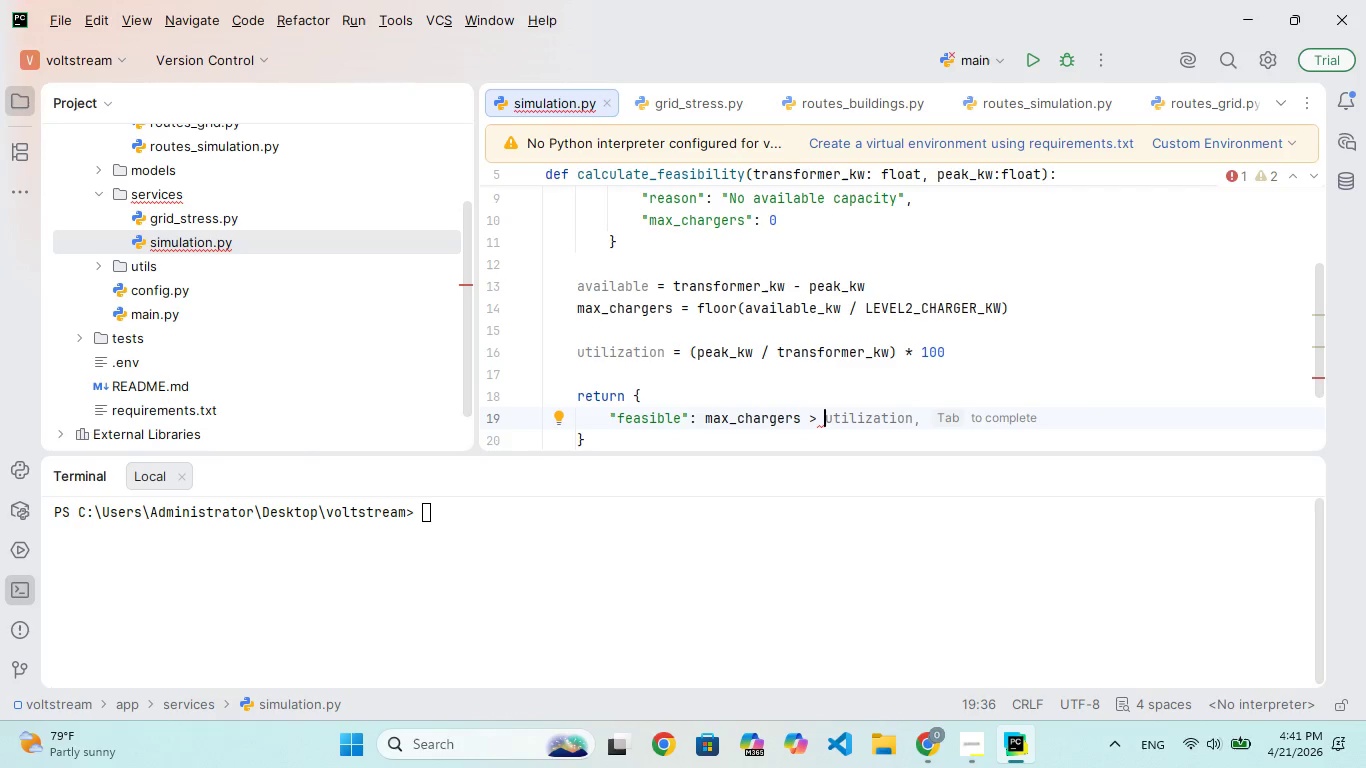 
wait(7.36)
 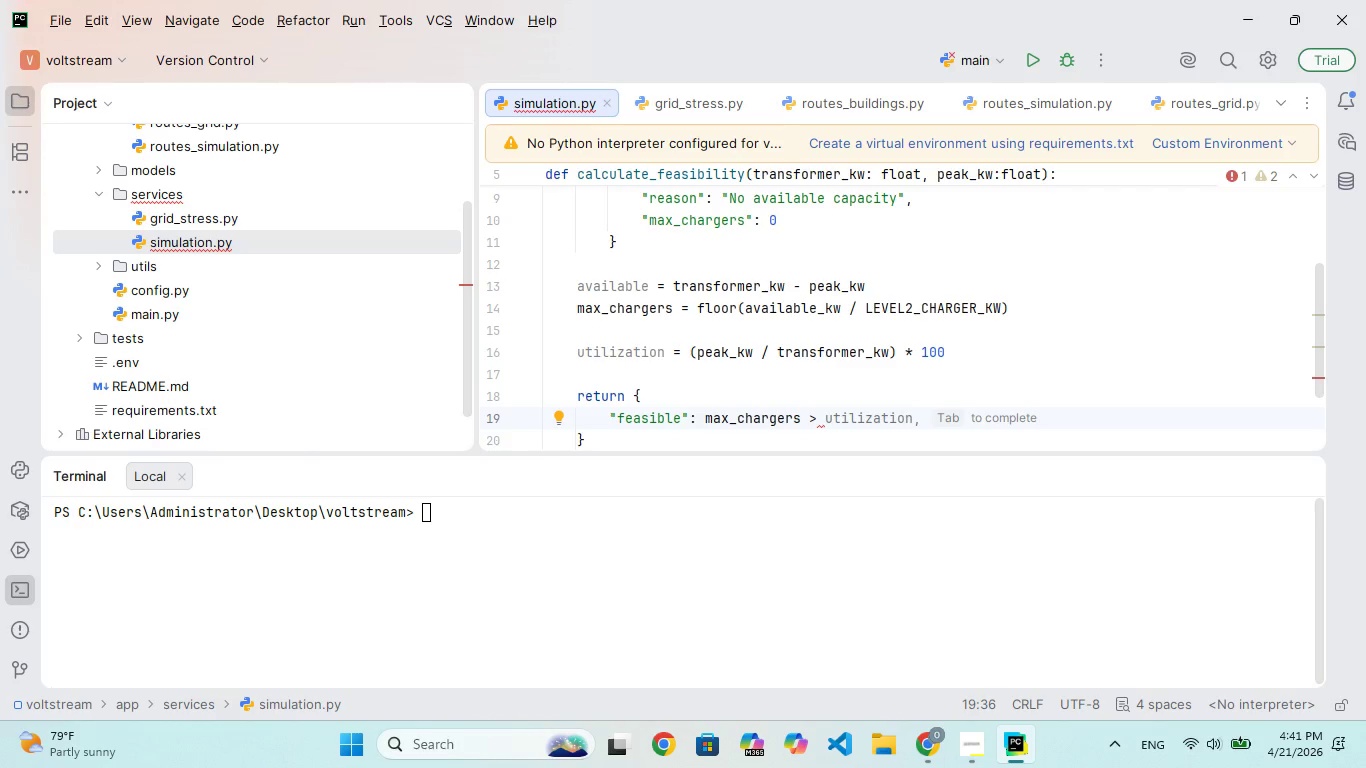 
key(0)
 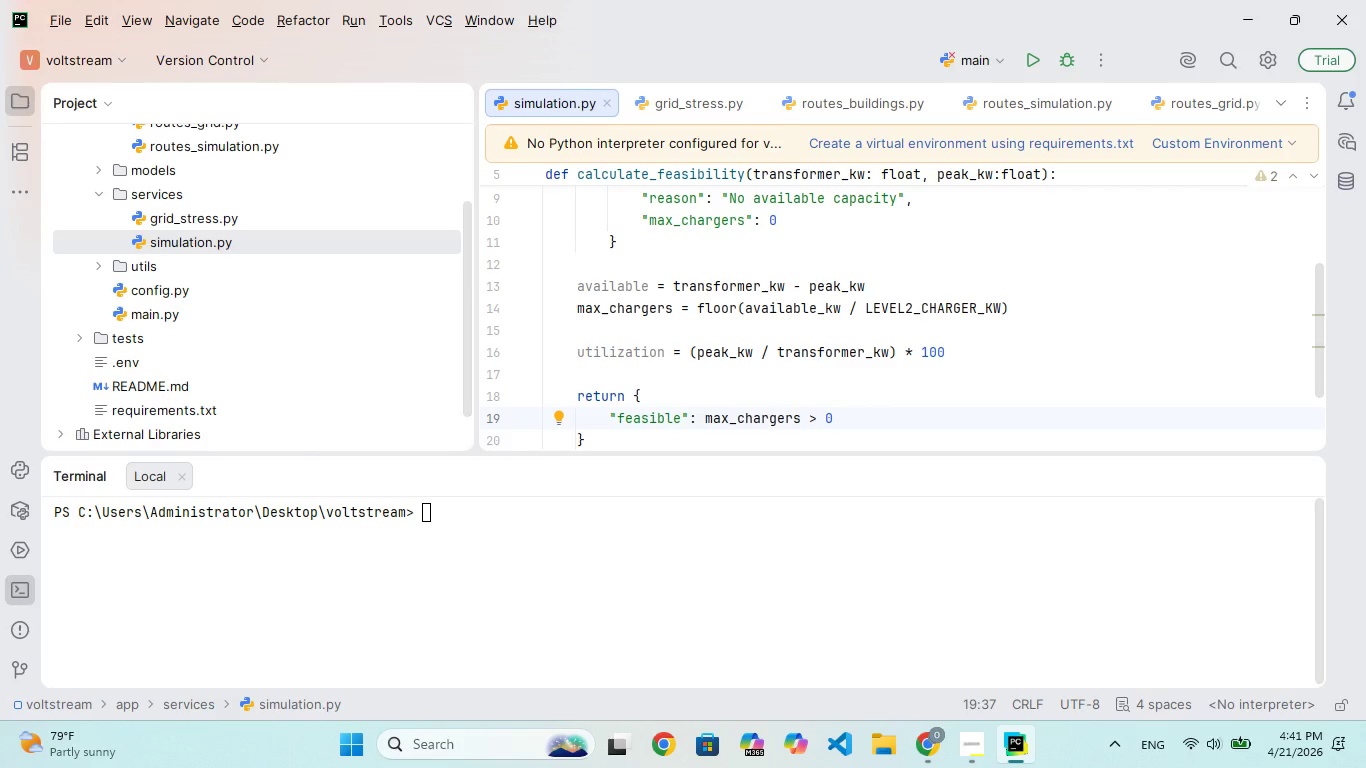 
key(Comma)
 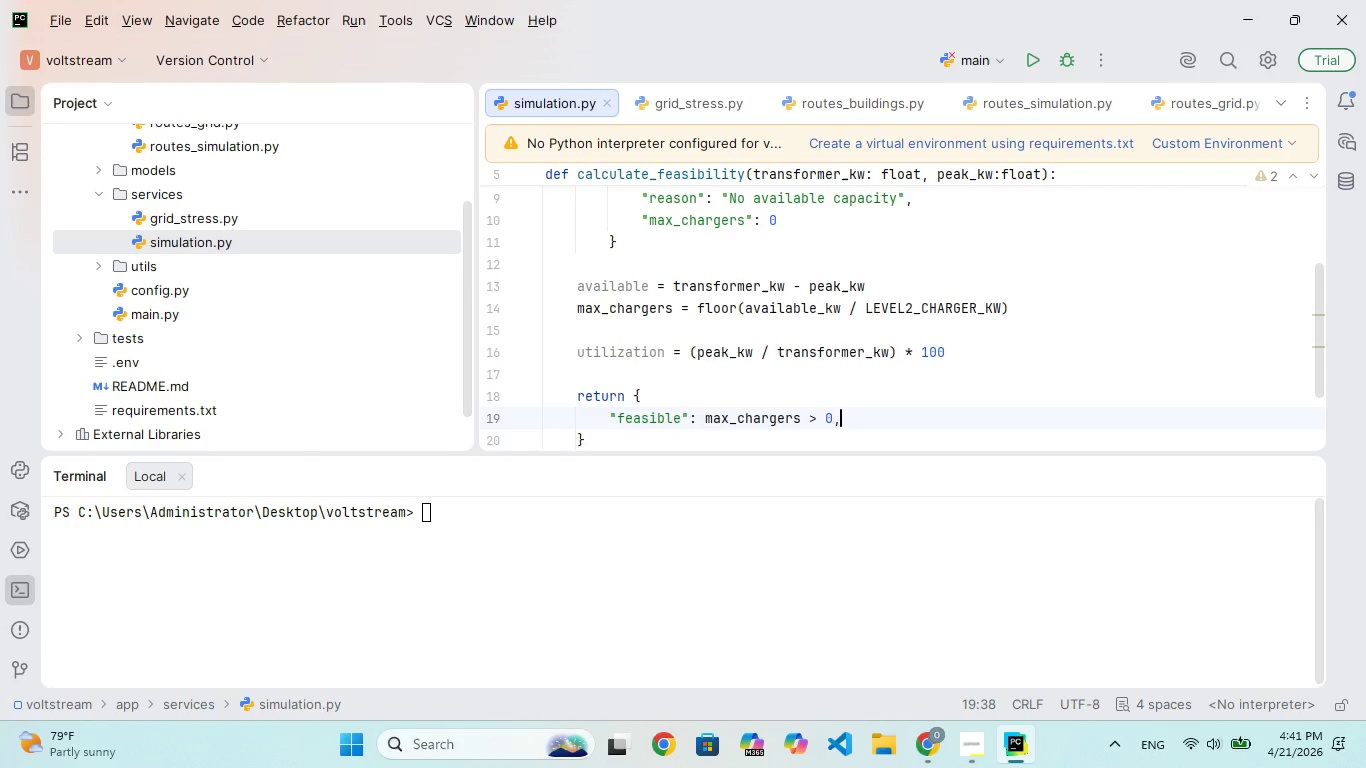 
key(Enter)
 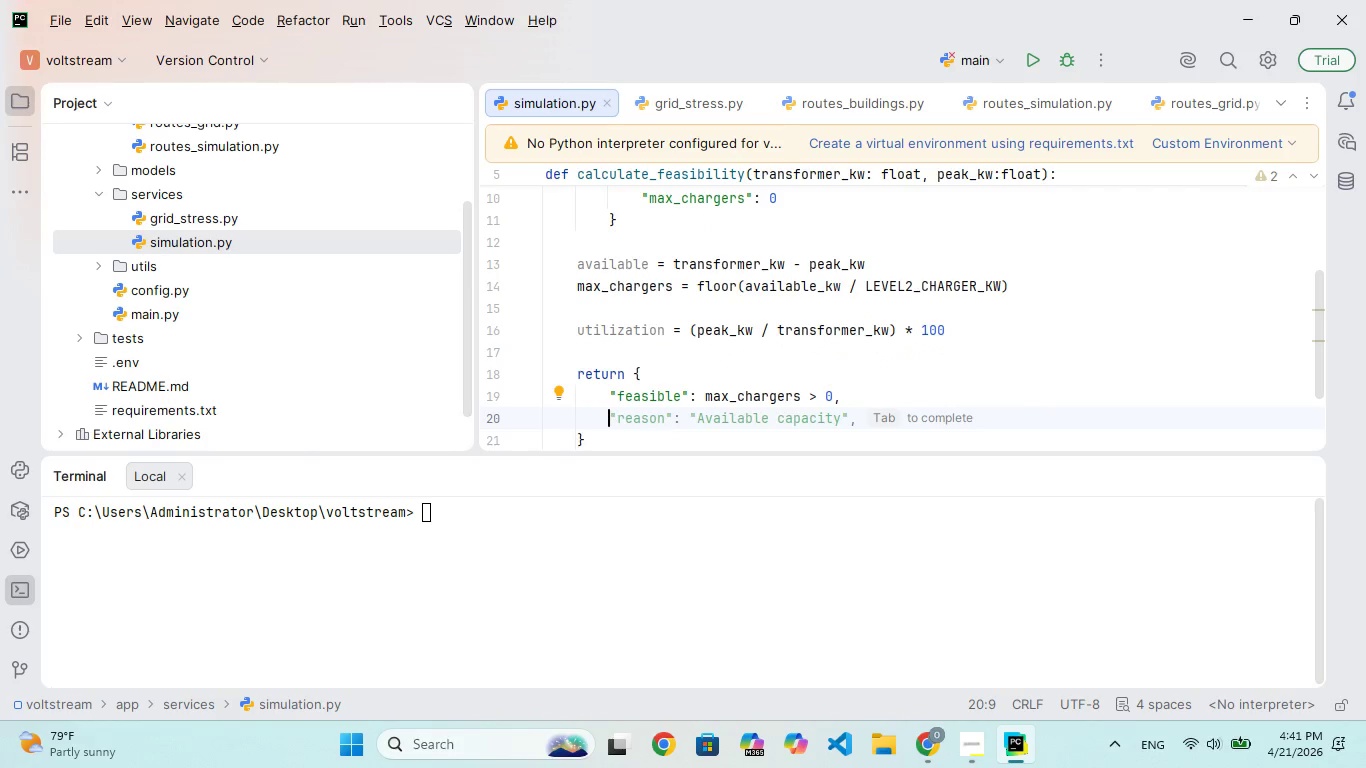 
type("availabe_capacit)
 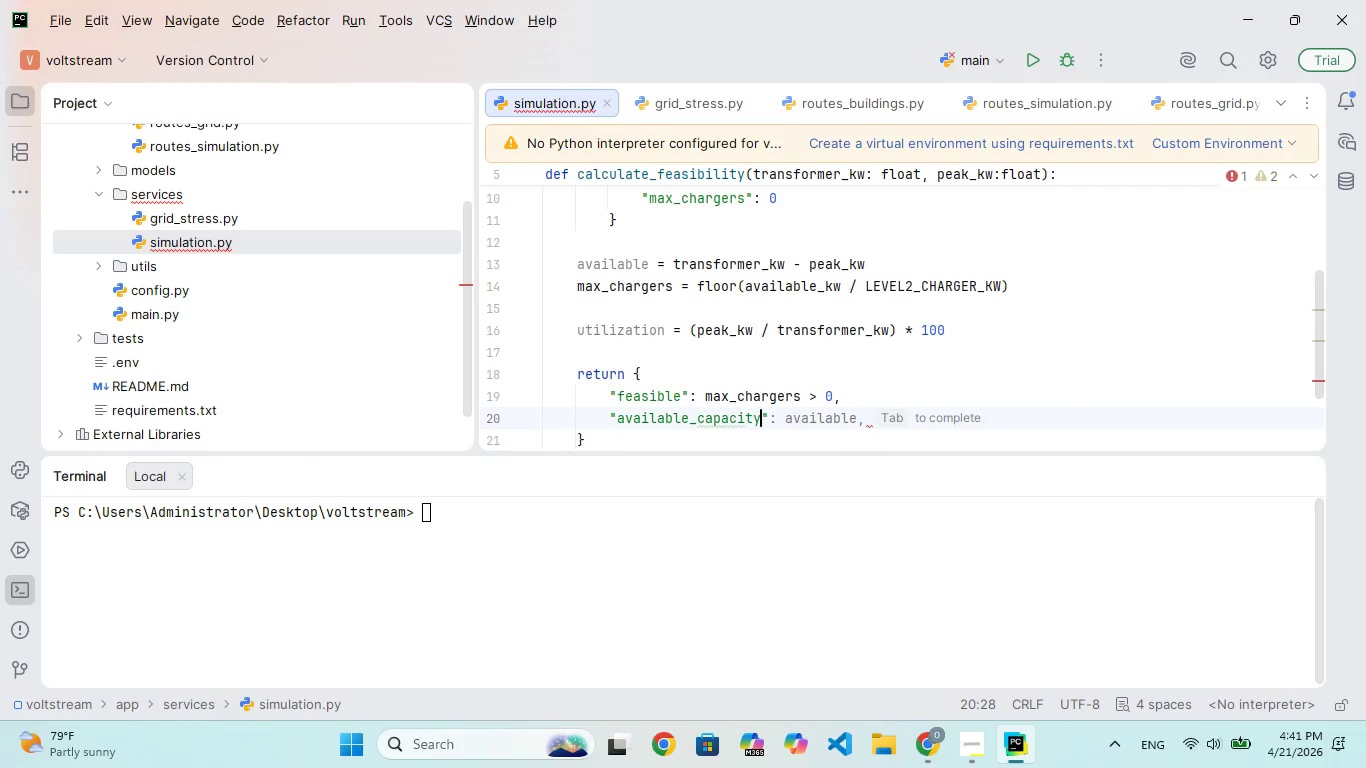 
hold_key(key=Y, duration=0.31)
 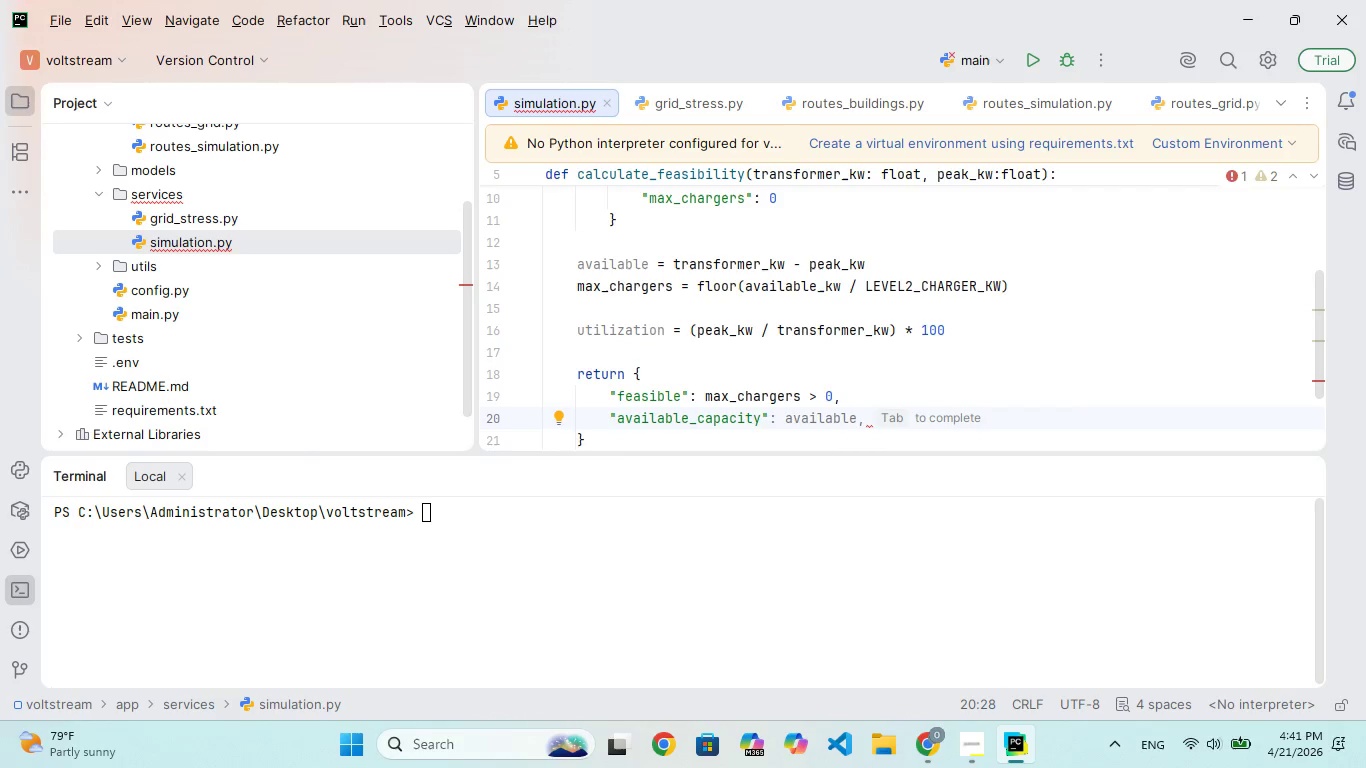 
type(_kw)
 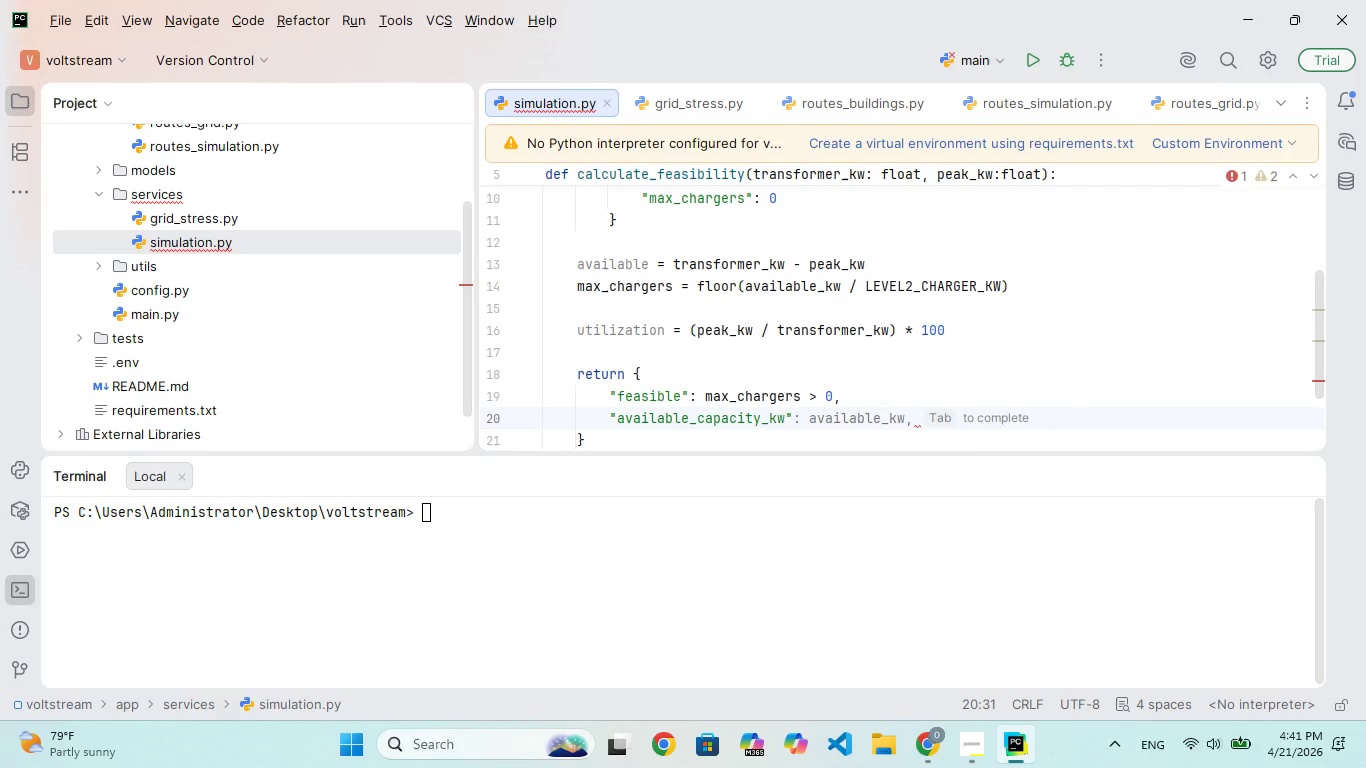 
key(ArrowRight)
 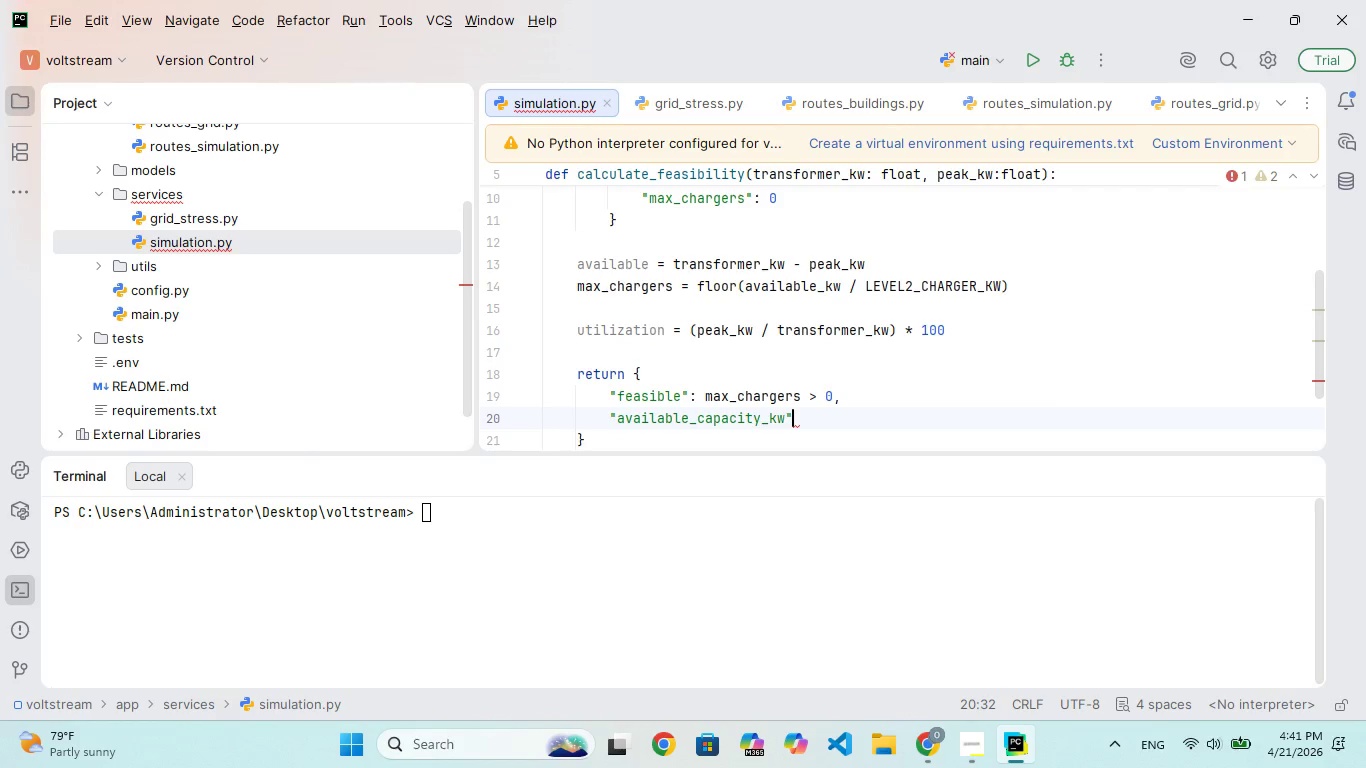 
type(: rond(a)
 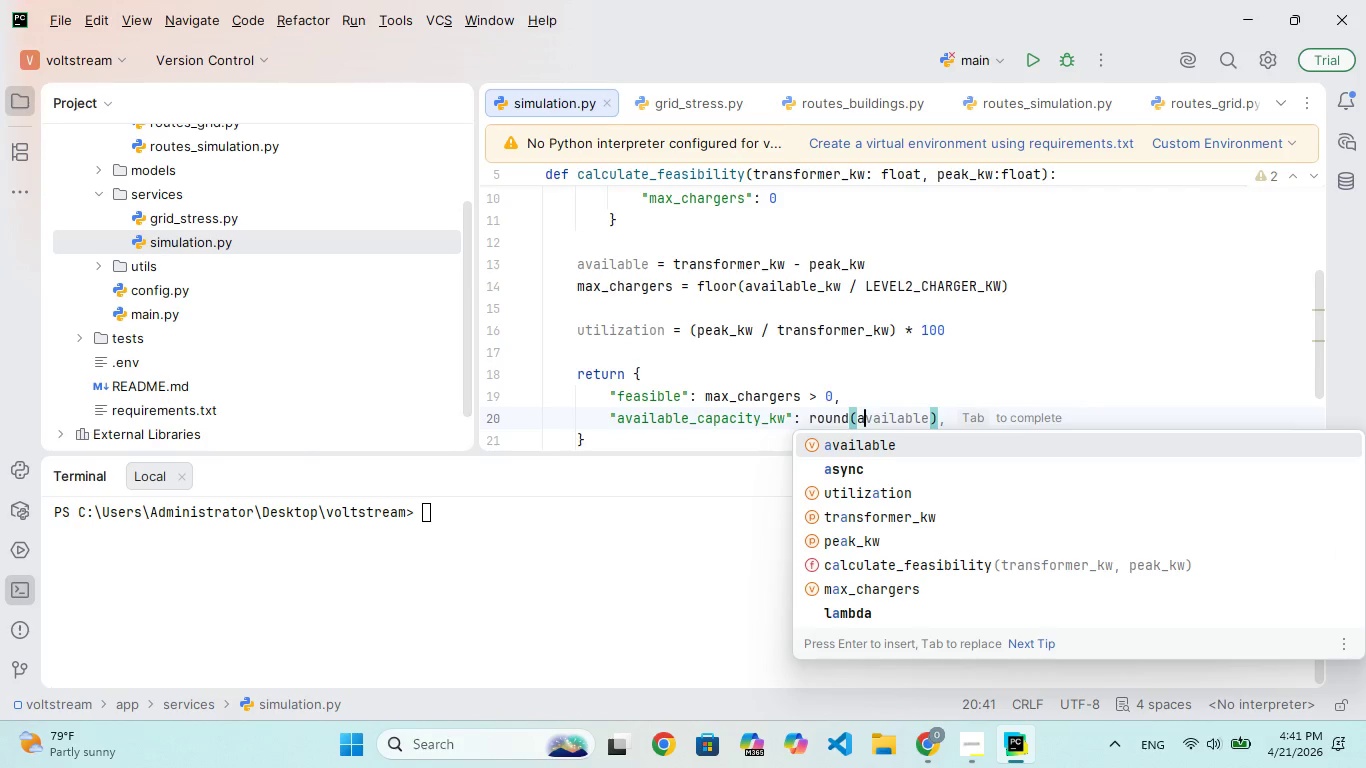 
hold_key(key=U, duration=0.31)
 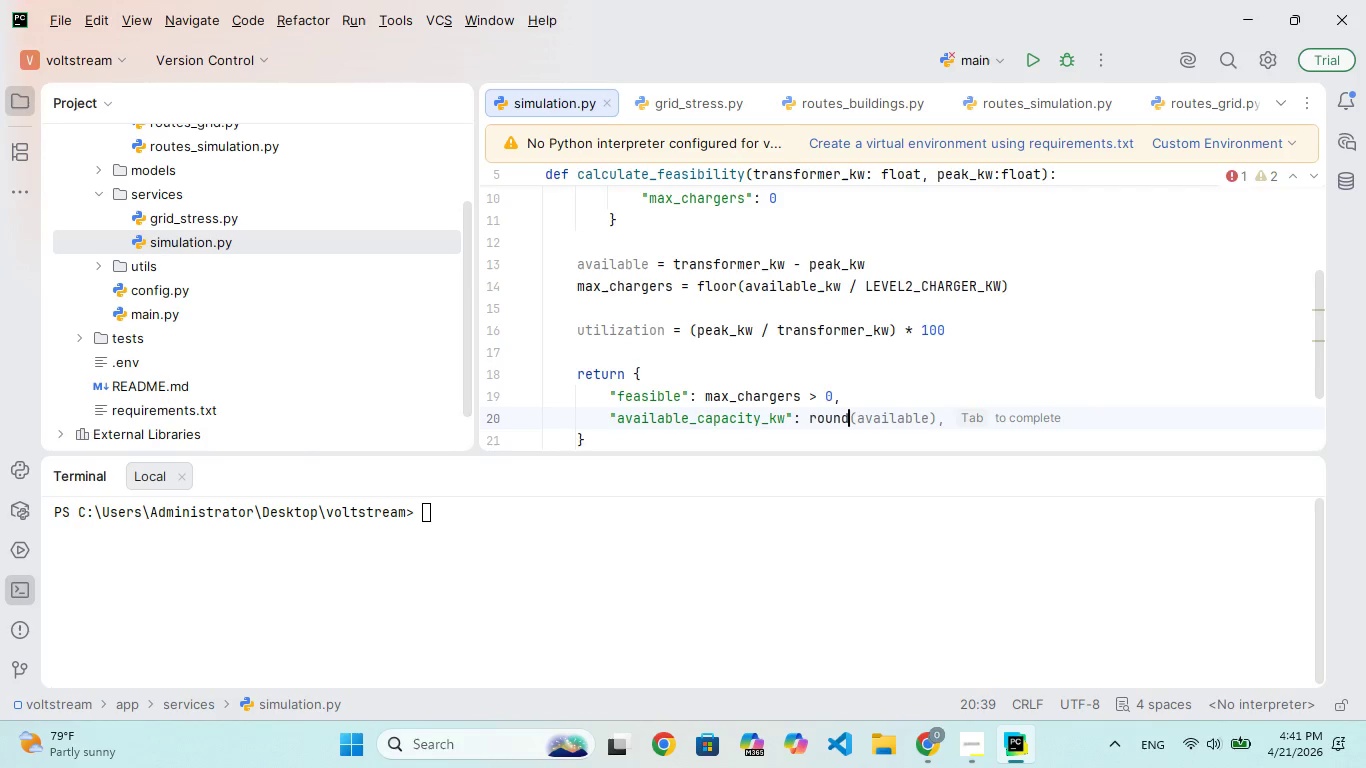 
key(Enter)
 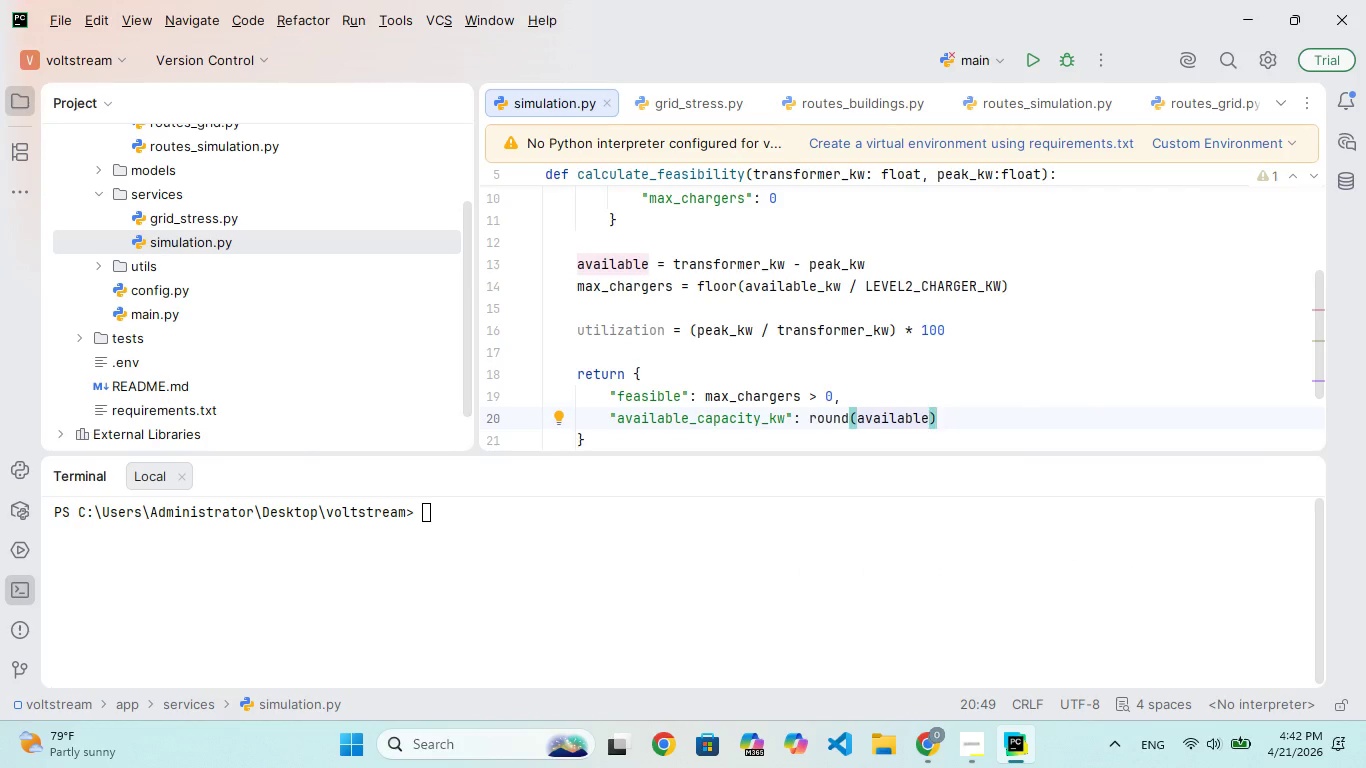 
type(_kw, 2)
 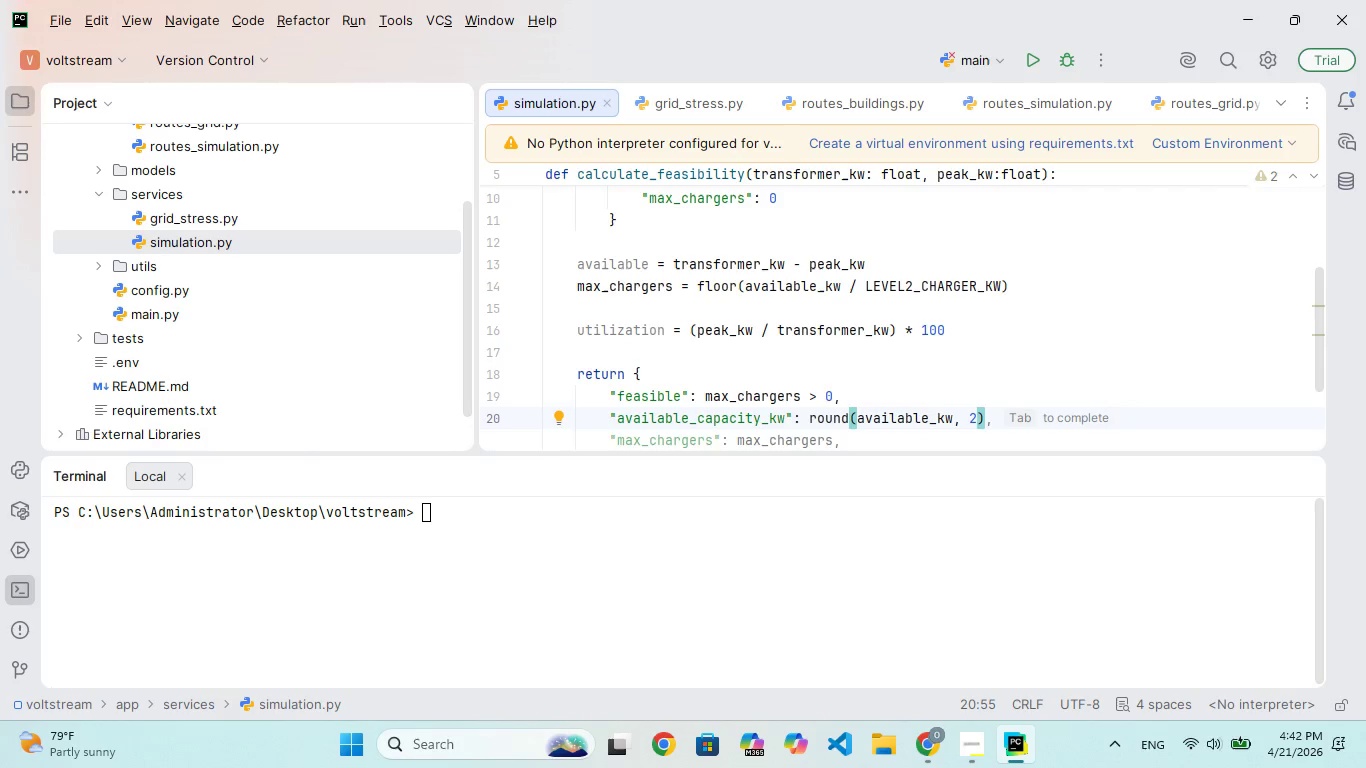 
key(ArrowRight)
 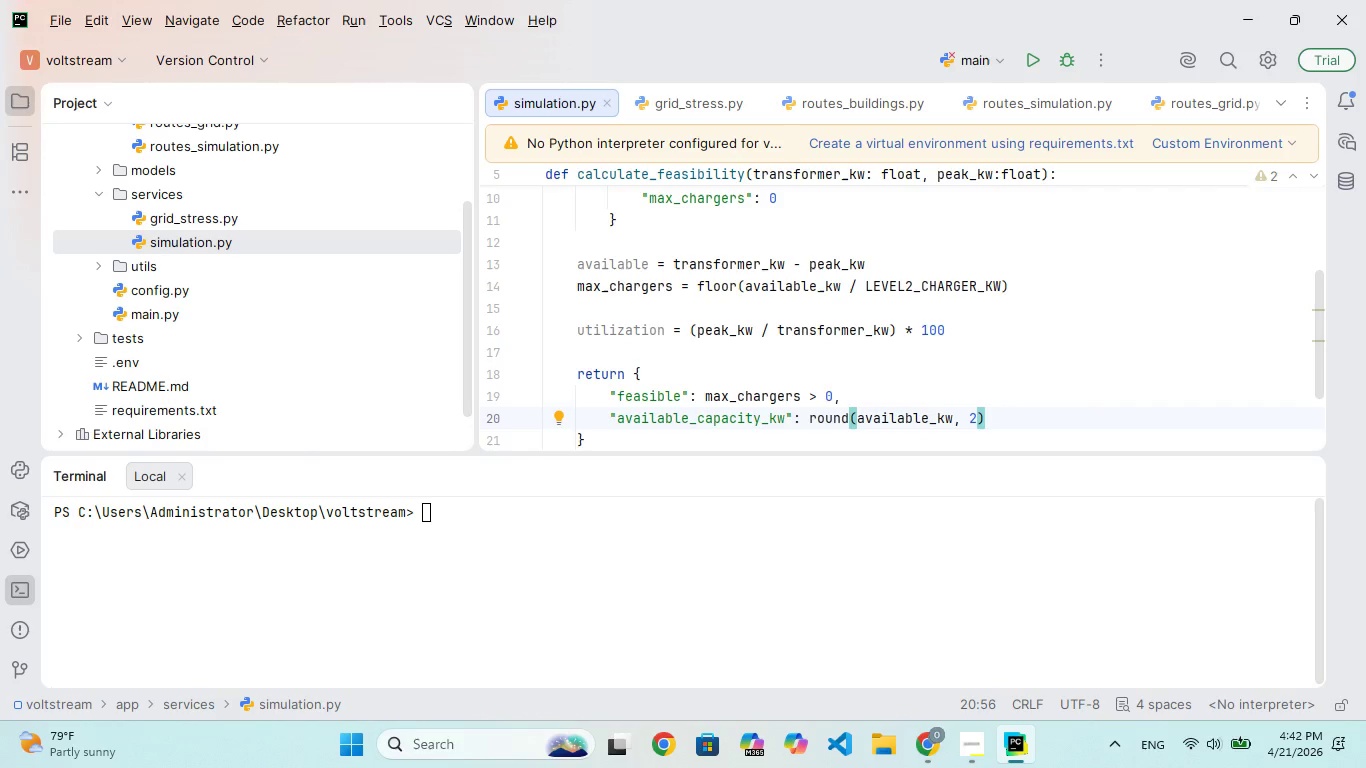 
key(Comma)
 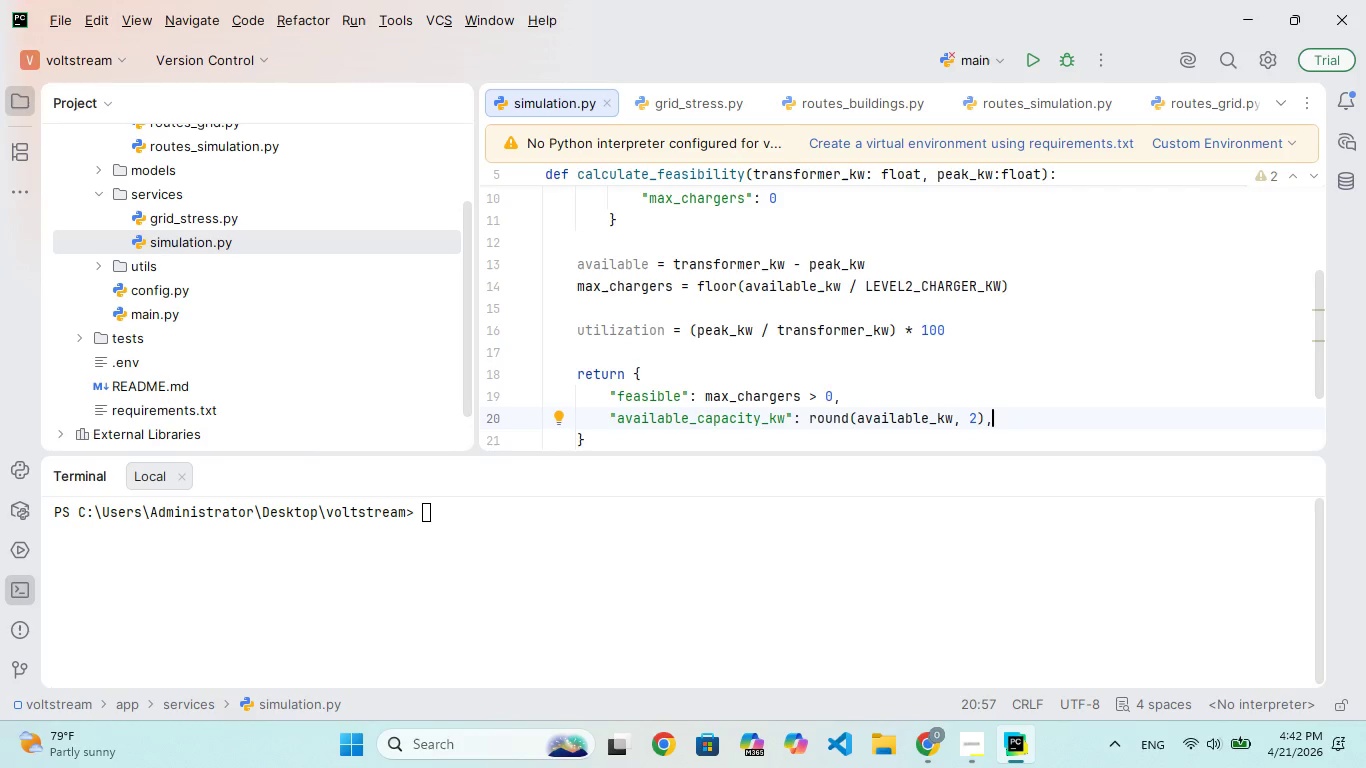 
key(Enter)
 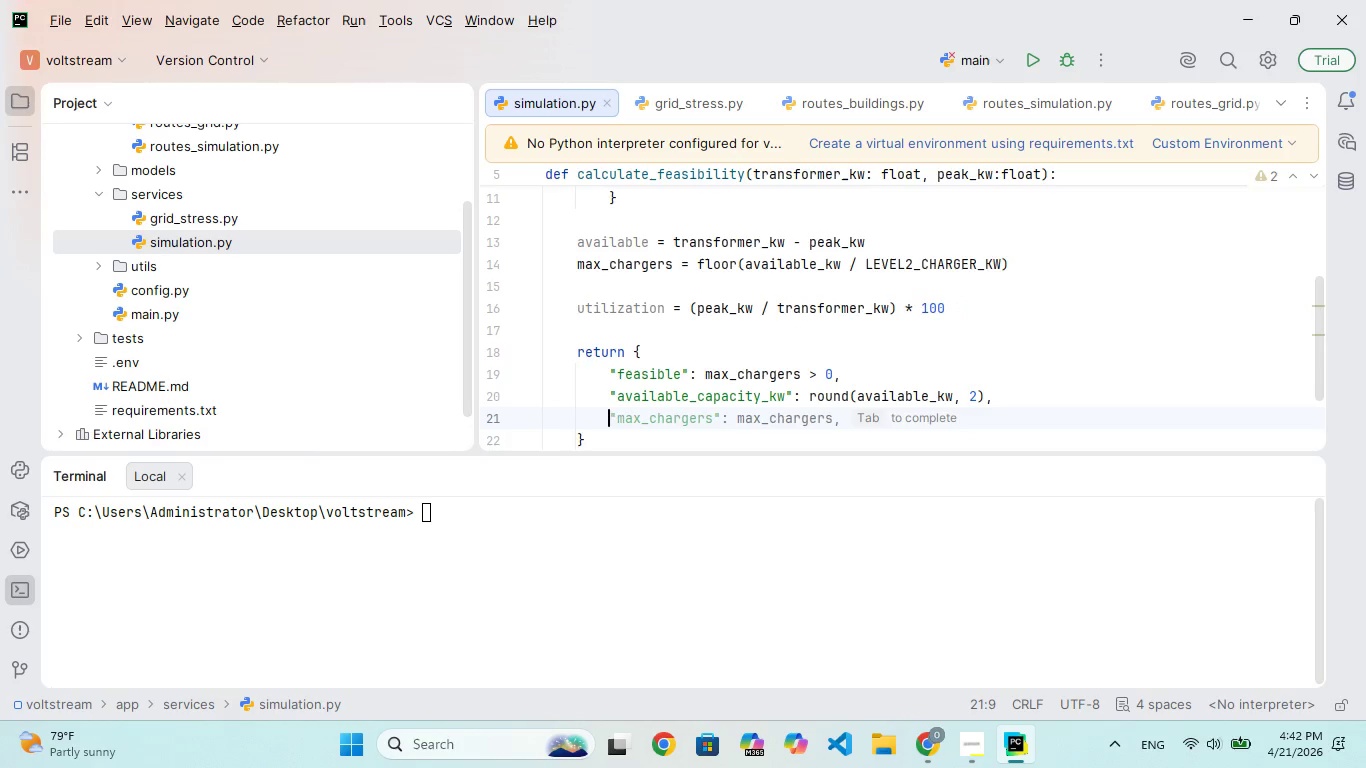 
key(Shift+Semicolon)
 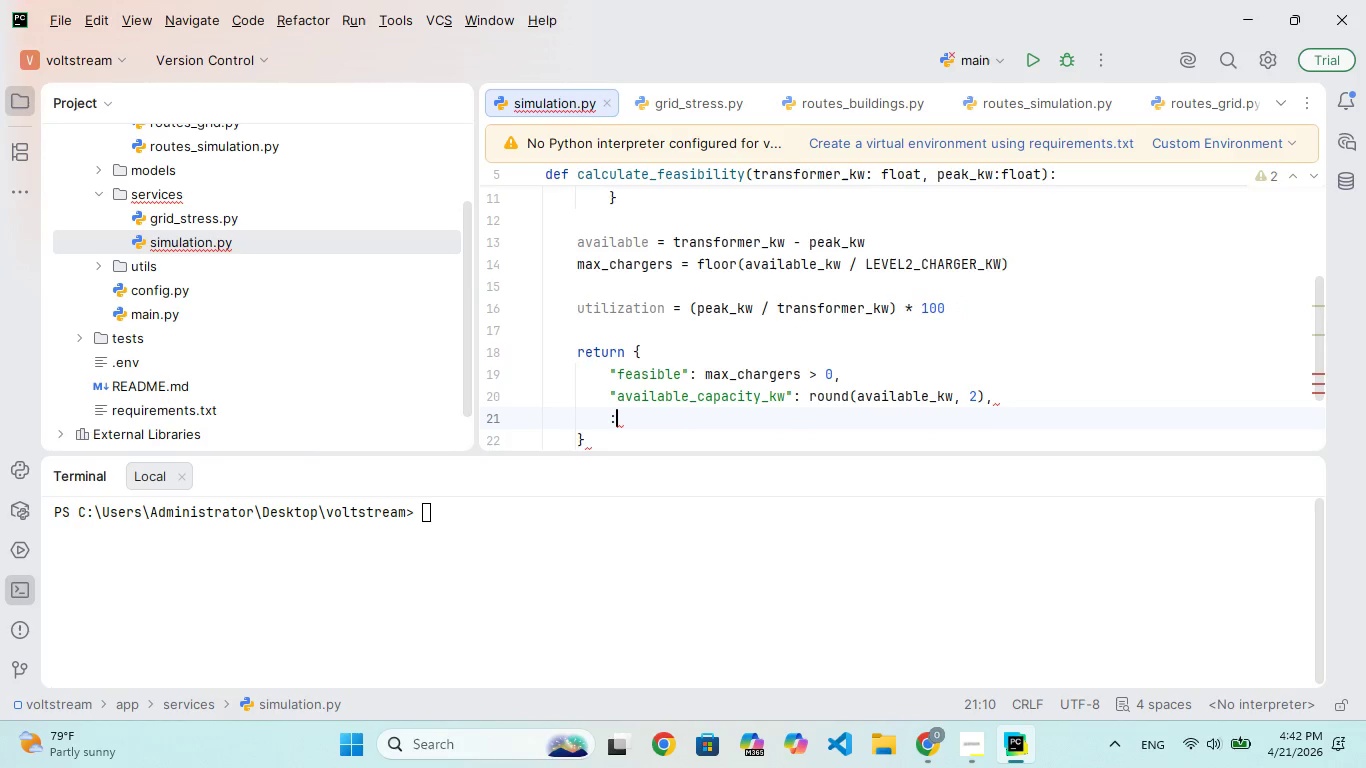 
key(Shift+Backspace)
 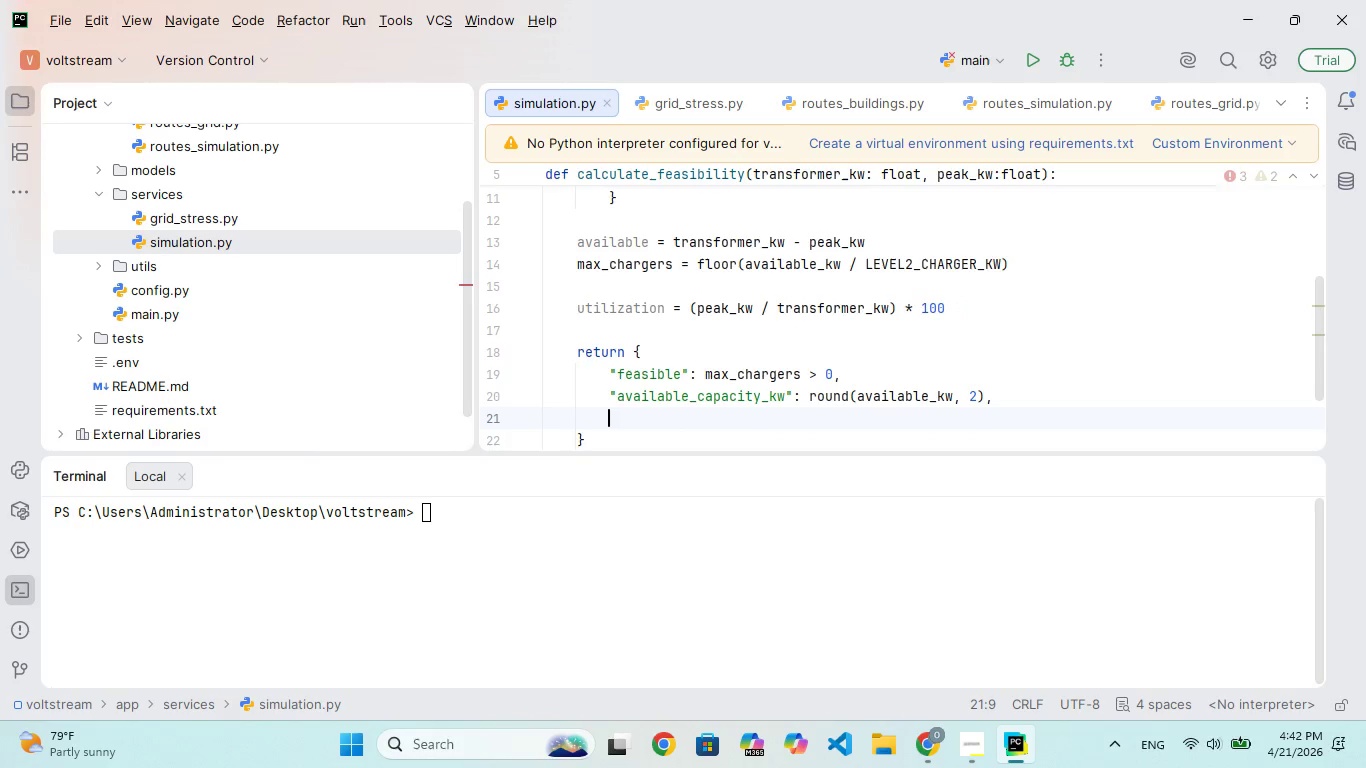 
key(Shift+Quote)
 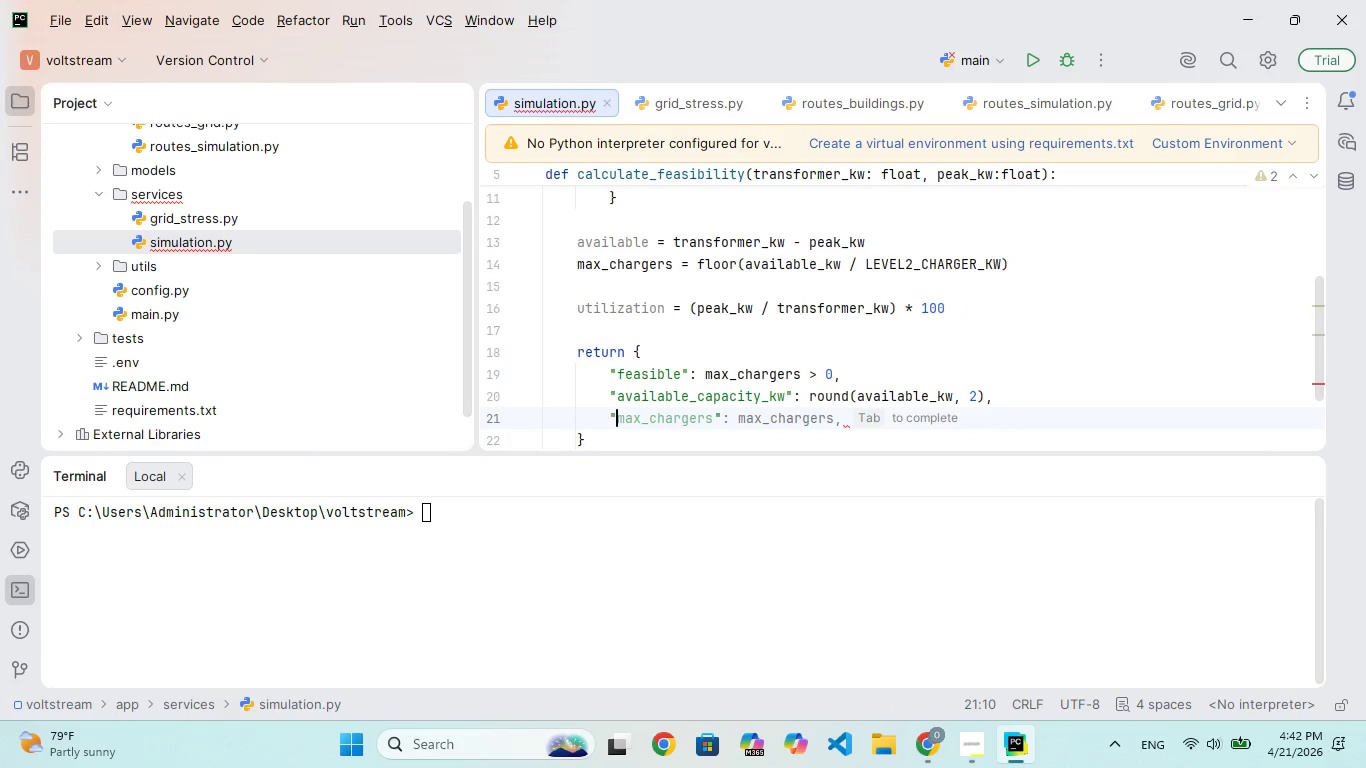 
hold_key(key=A, duration=0.36)
 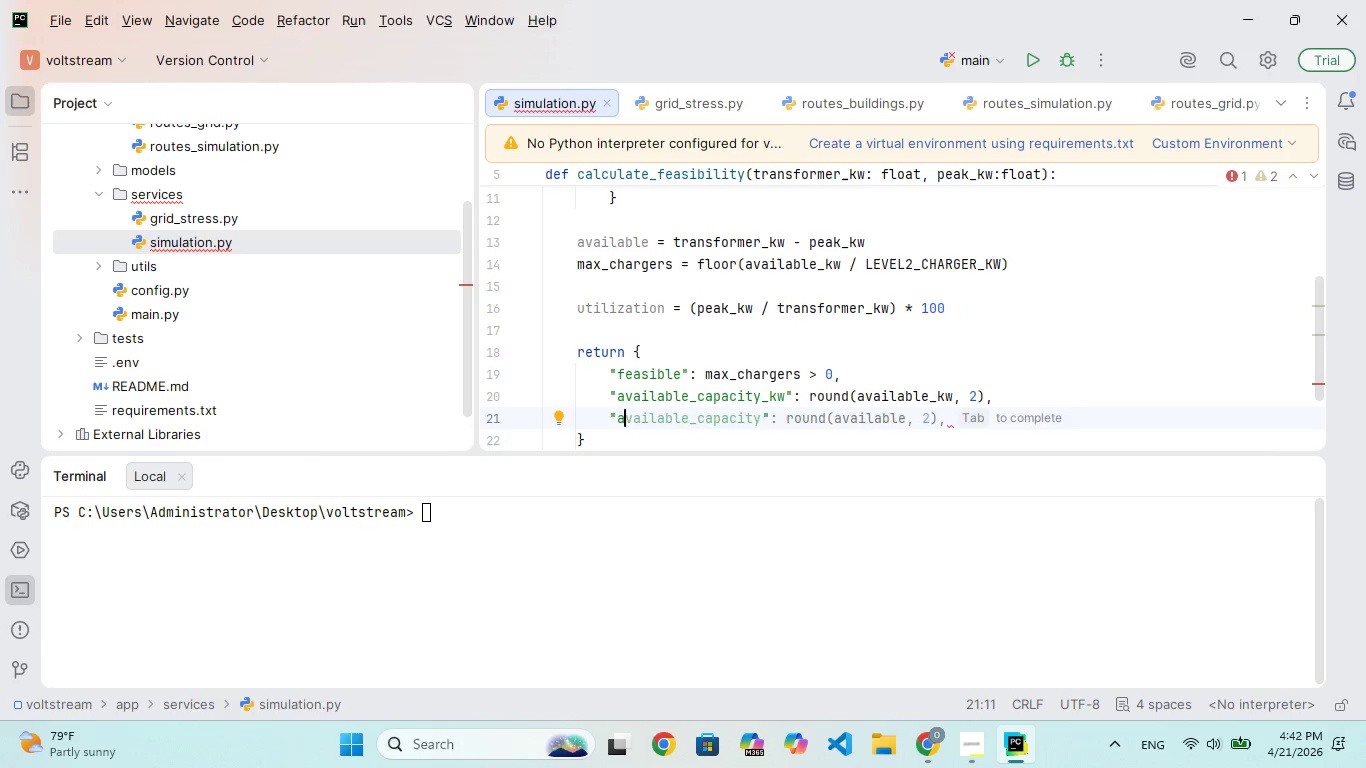 
key(Backspace)
 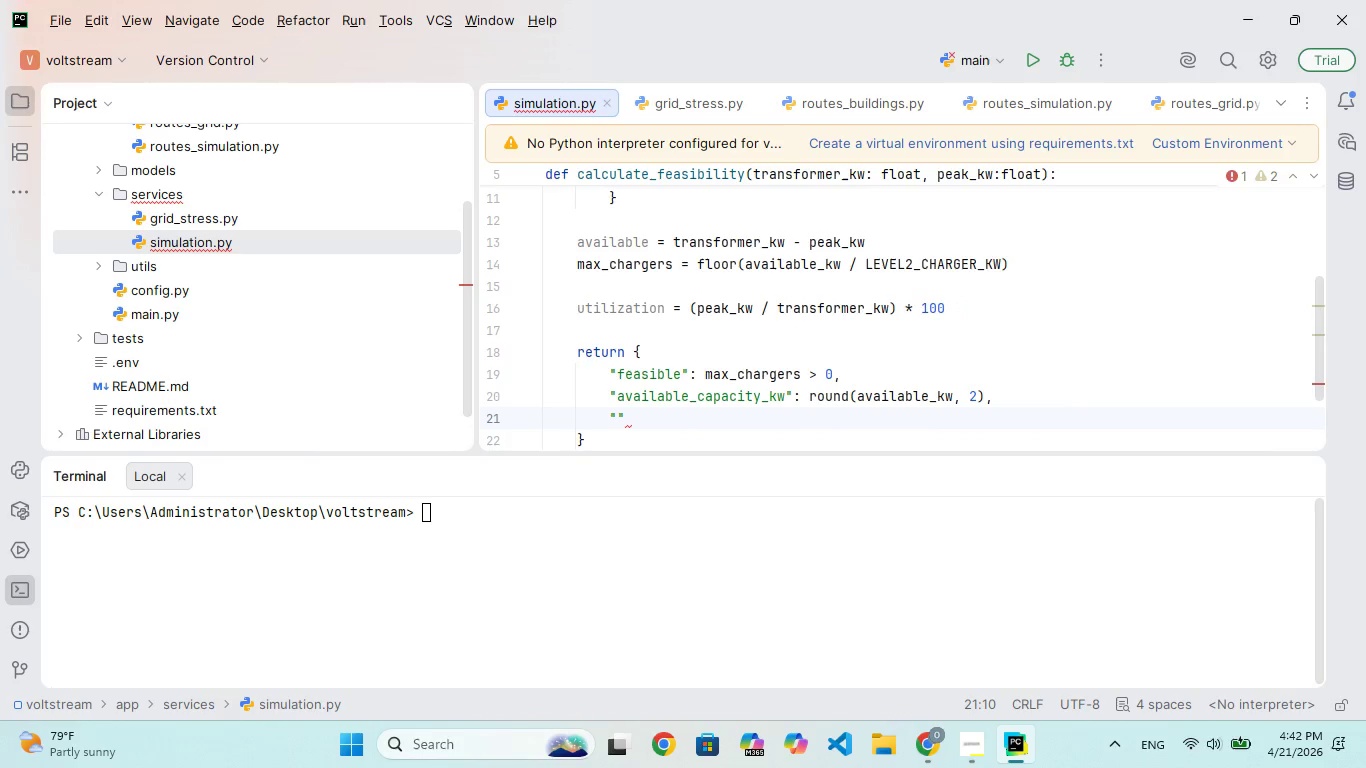 
hold_key(key=M, duration=0.39)
 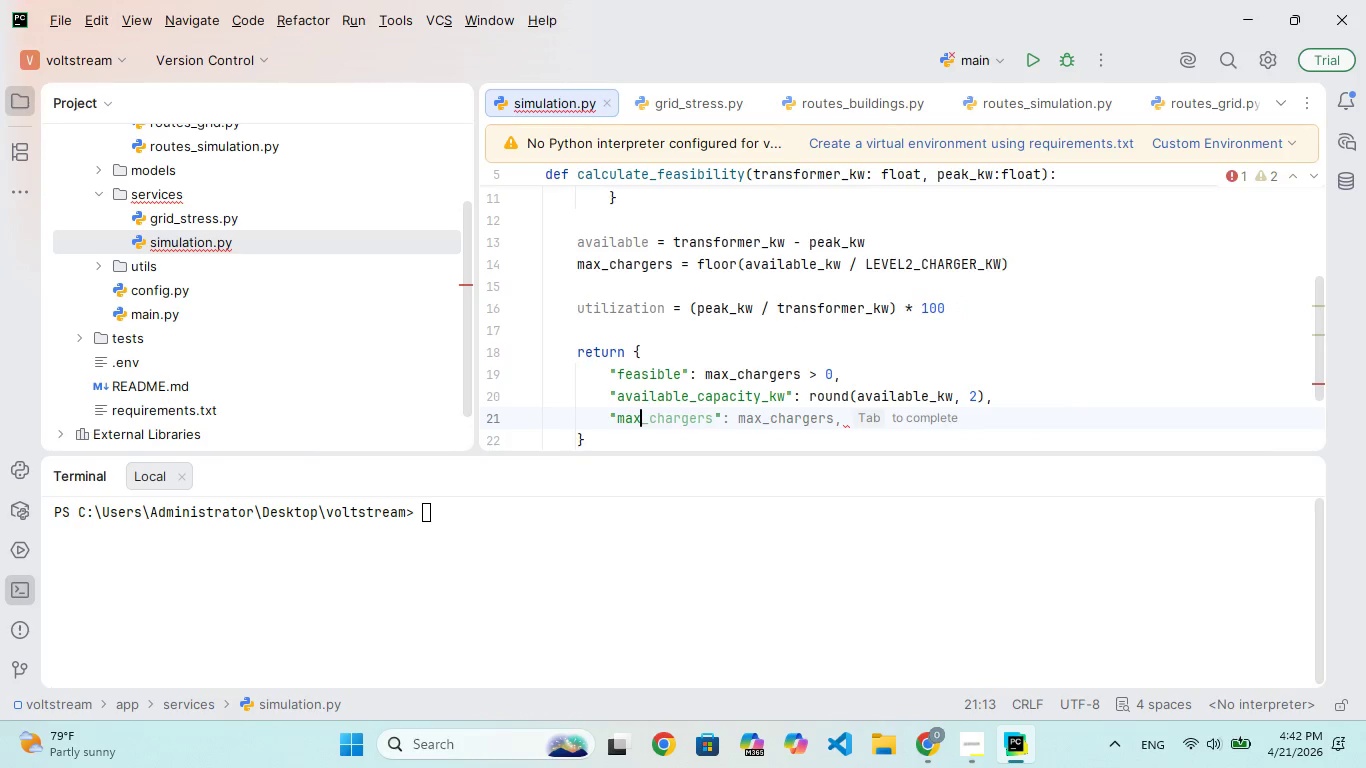 
hold_key(key=A, duration=0.5)
 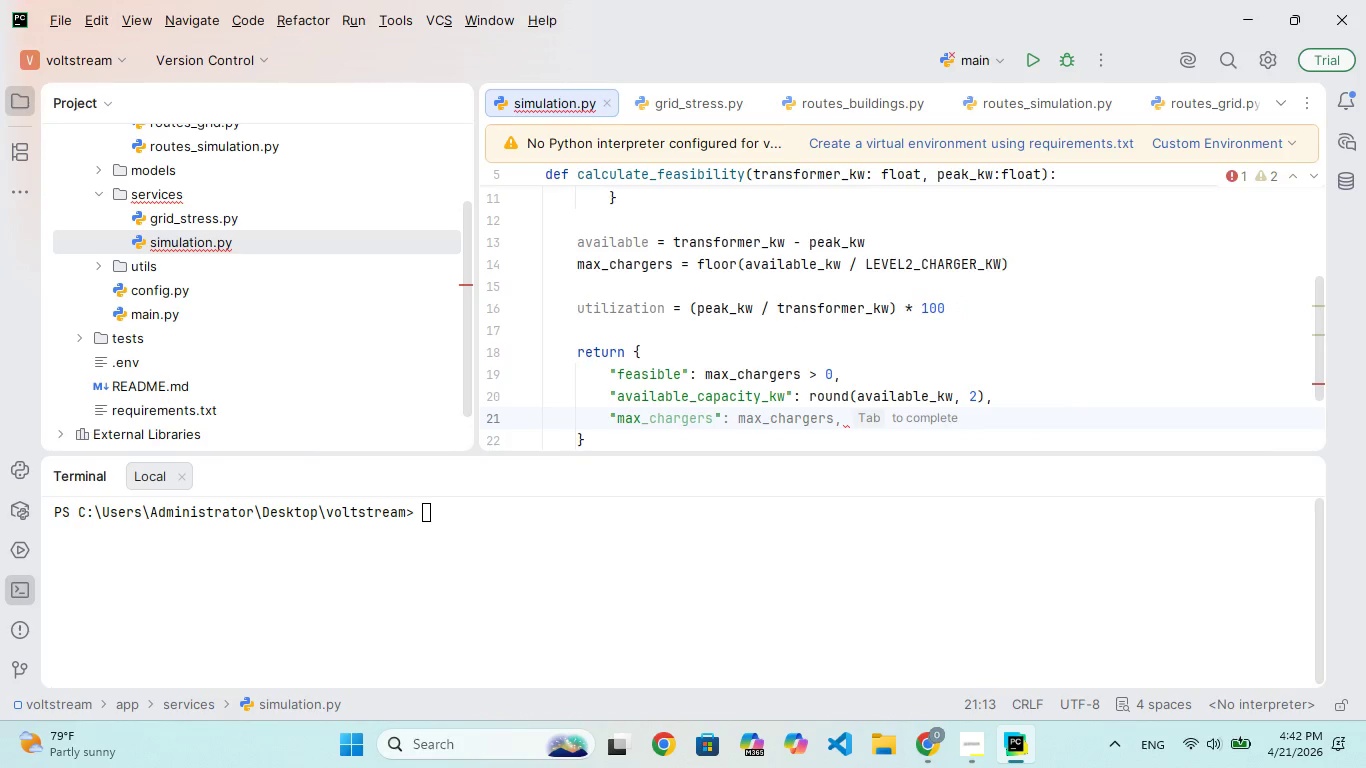 
hold_key(key=X, duration=0.31)
 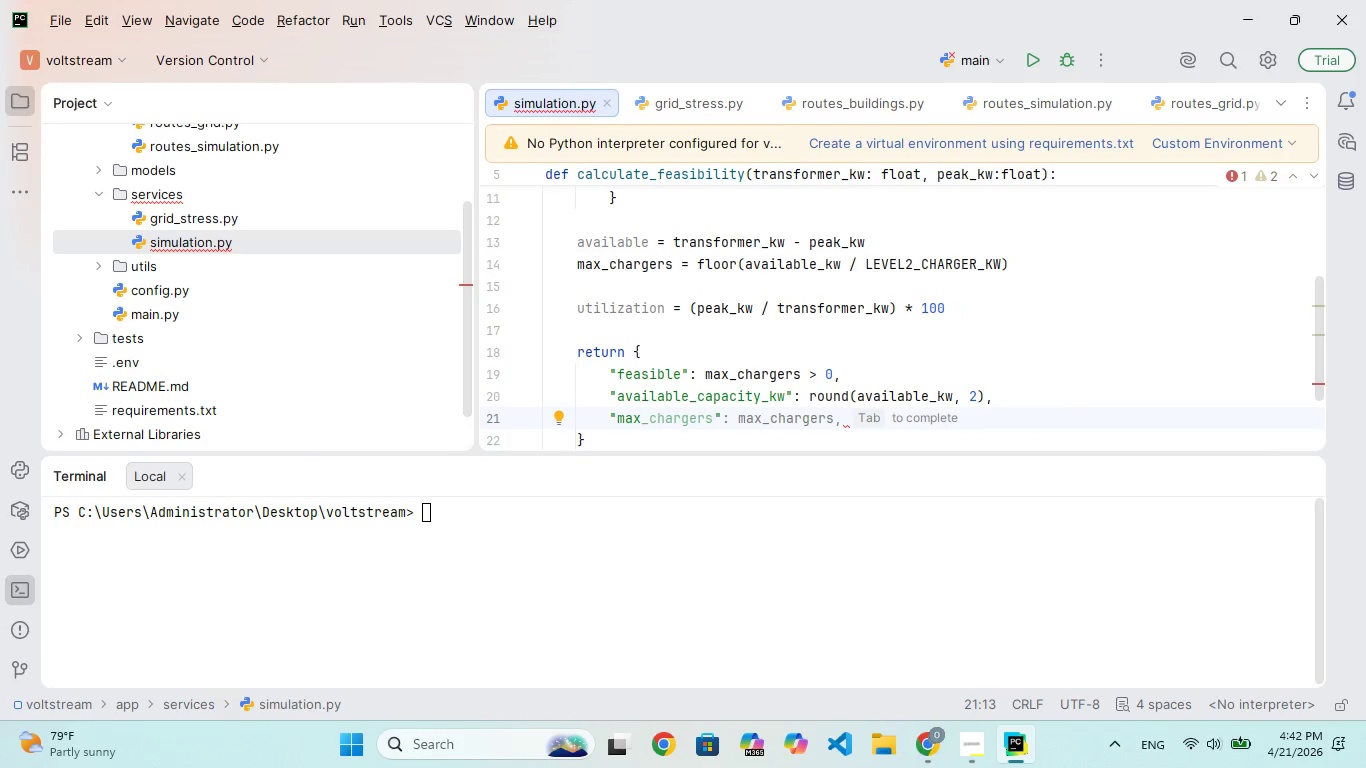 
type(_cjh)
key(Backspace)
key(Backspace)
key(Backspace)
type(hargers)
 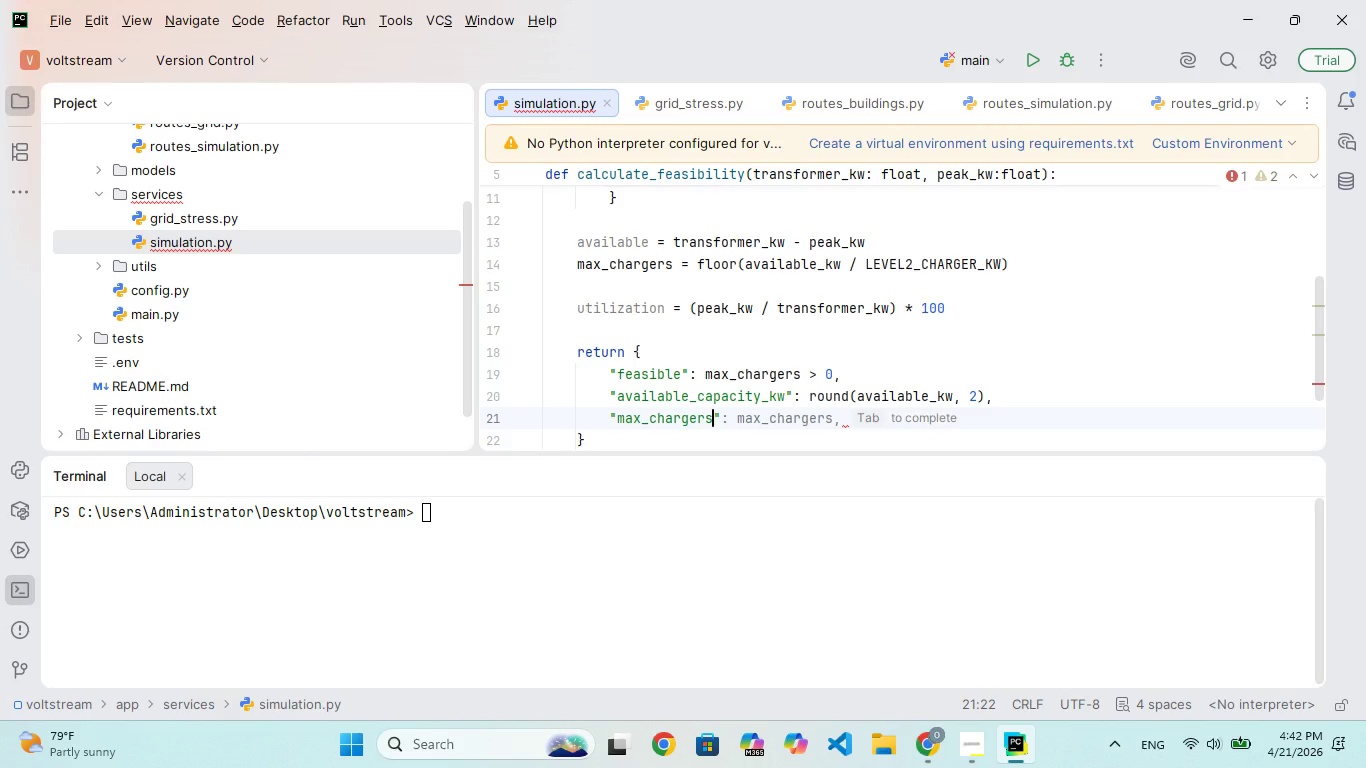 
key(ArrowRight)
 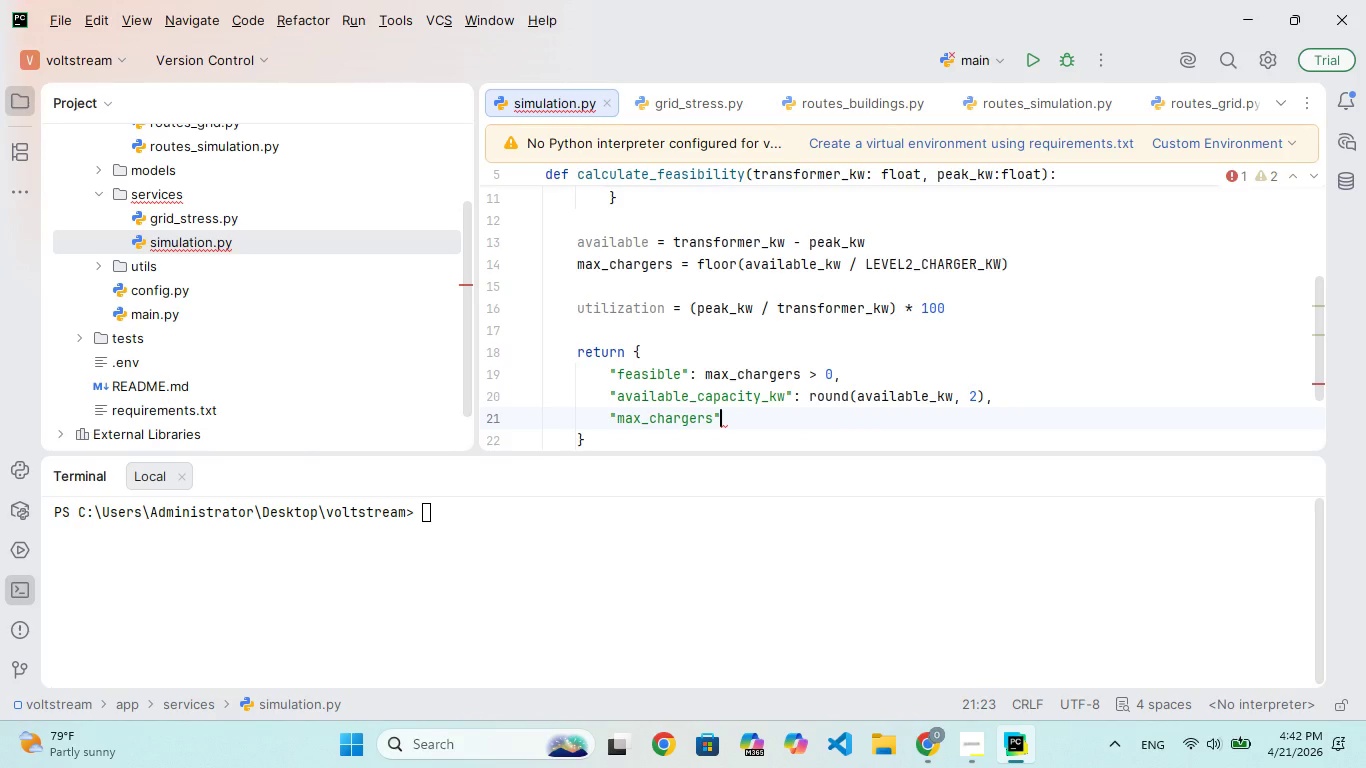 
key(Shift+ShiftRight)
 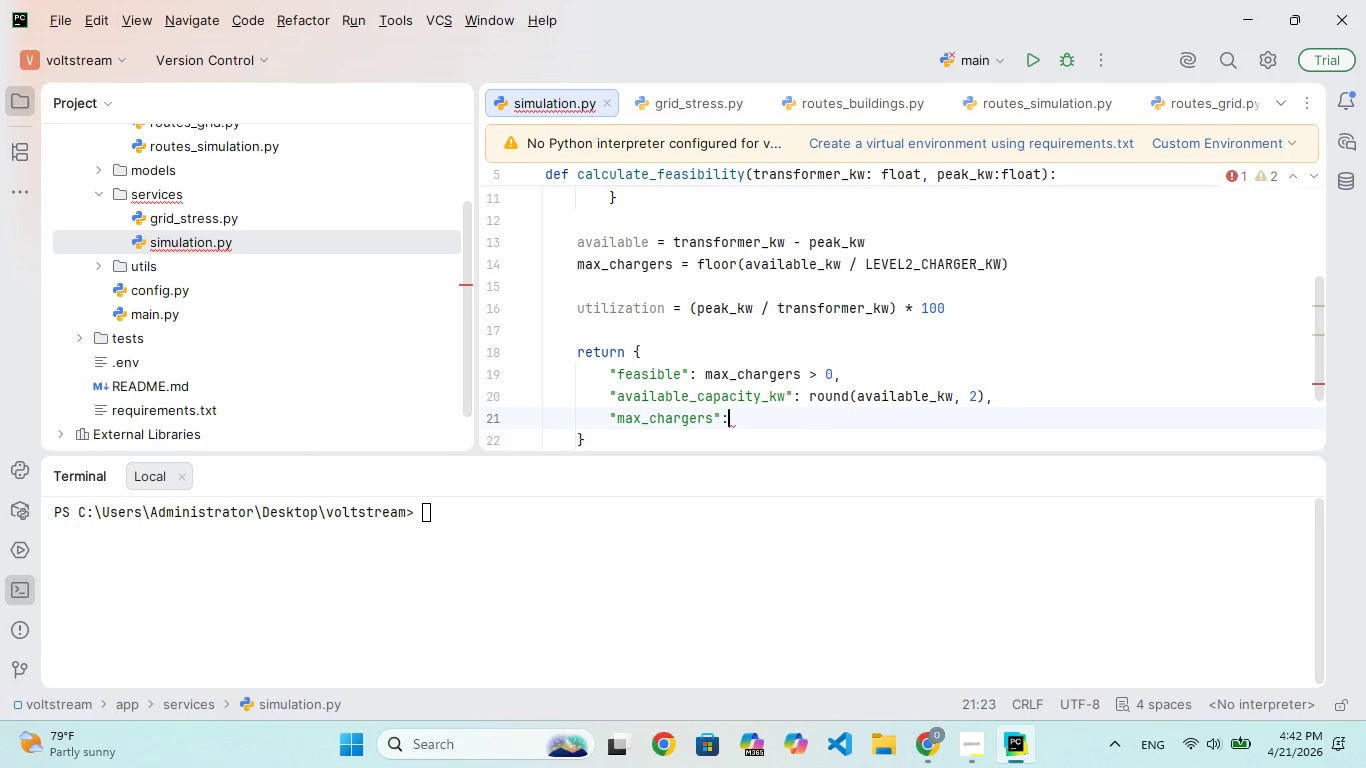 
key(Shift+Semicolon)
 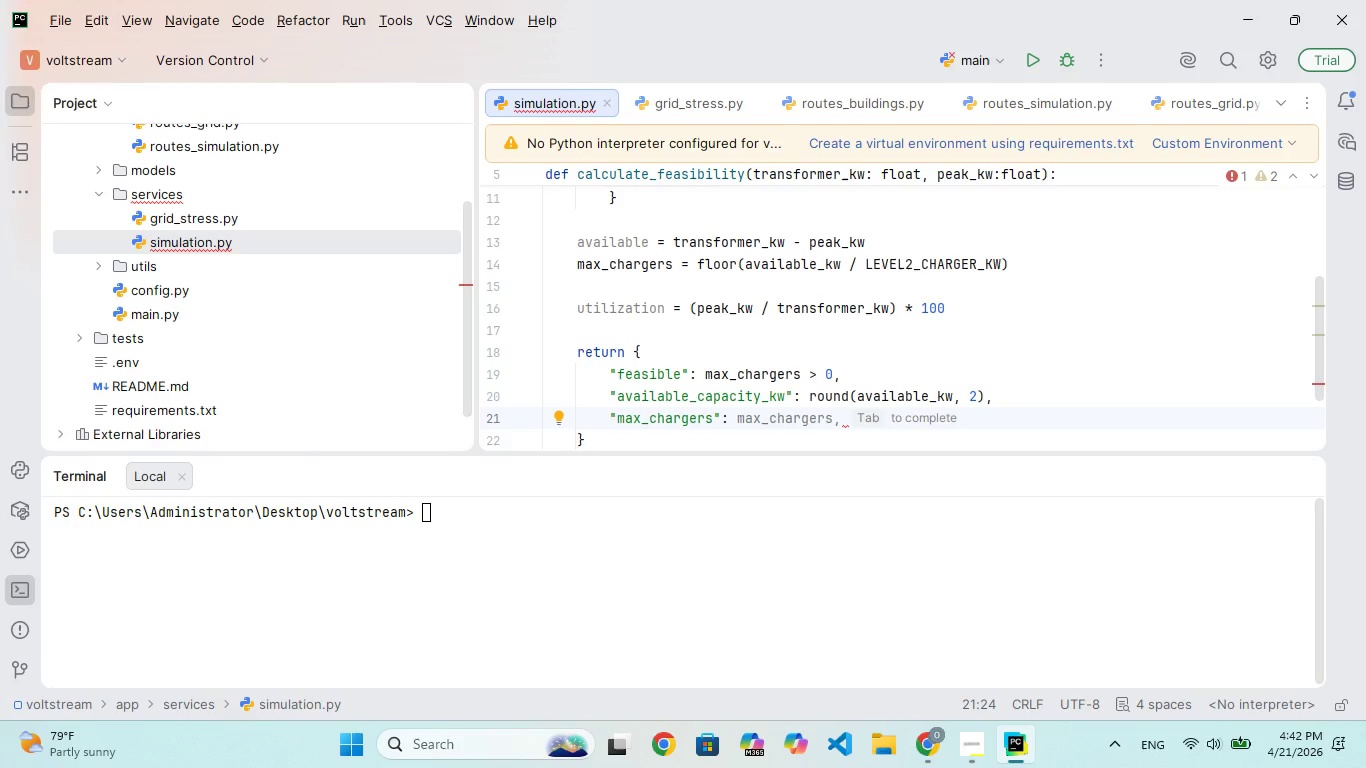 
wait(20.09)
 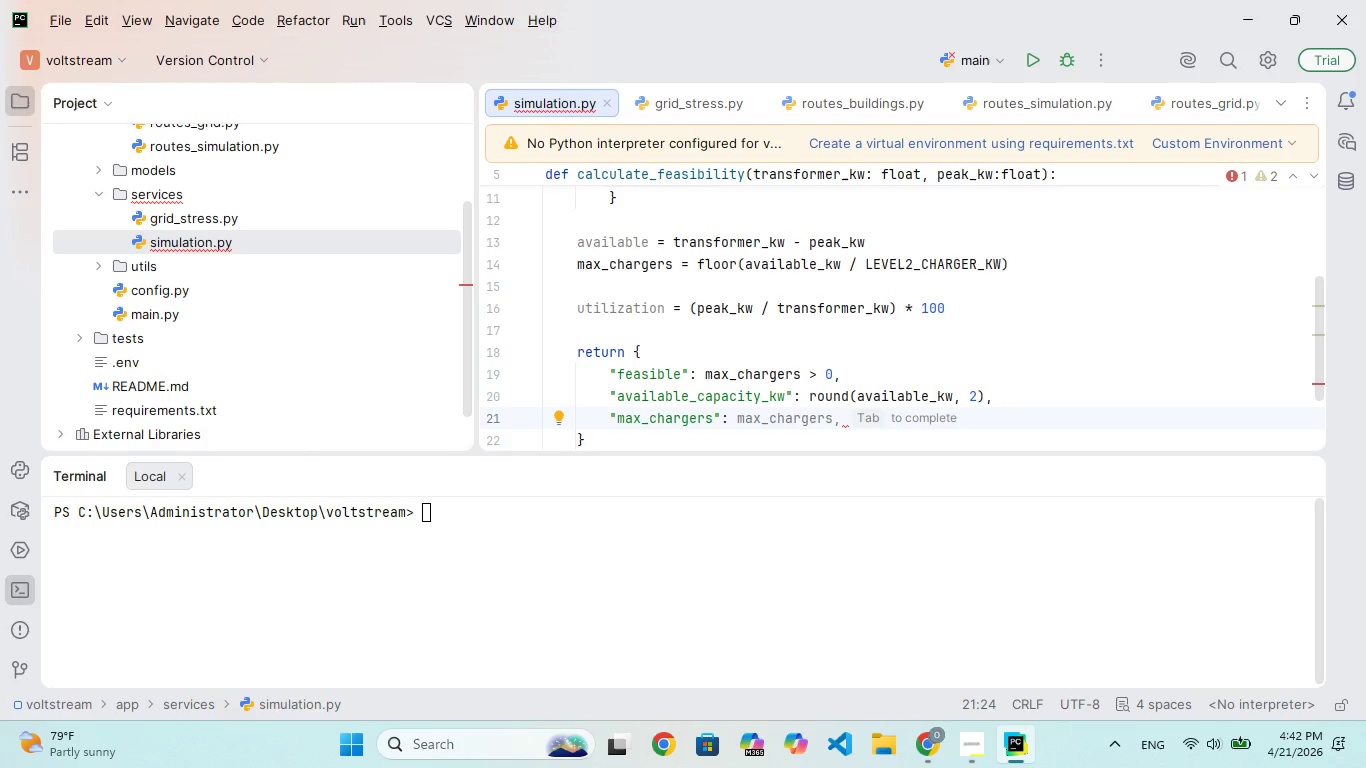 
type( ax)
 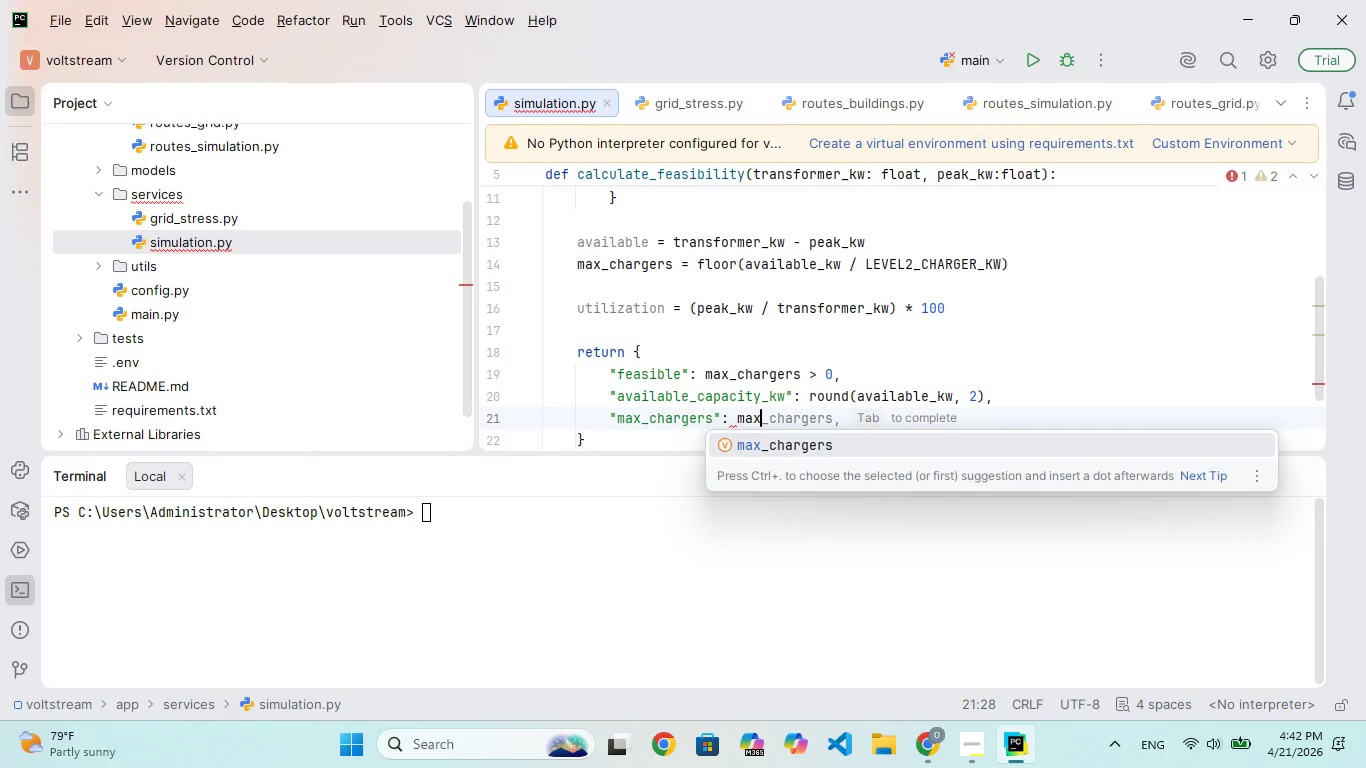 
hold_key(key=M, duration=0.33)
 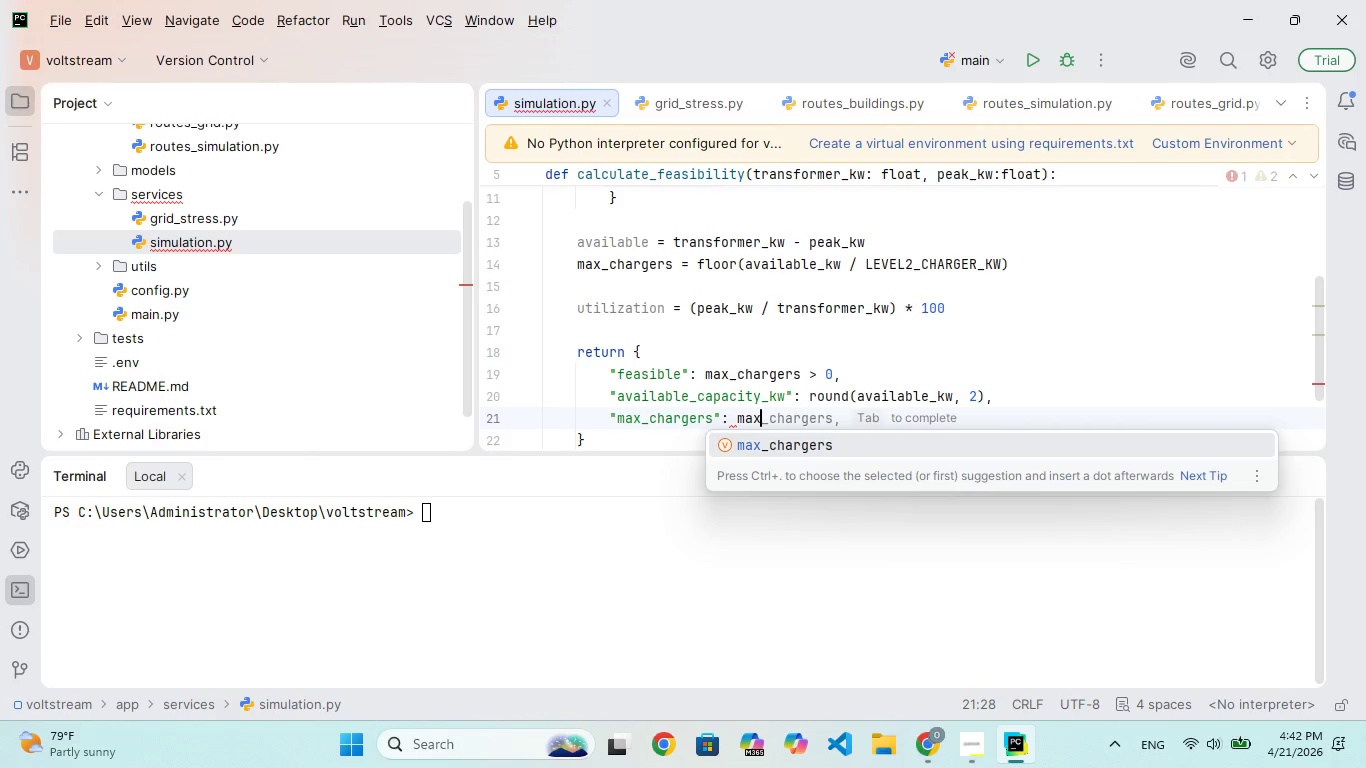 
key(Enter)
 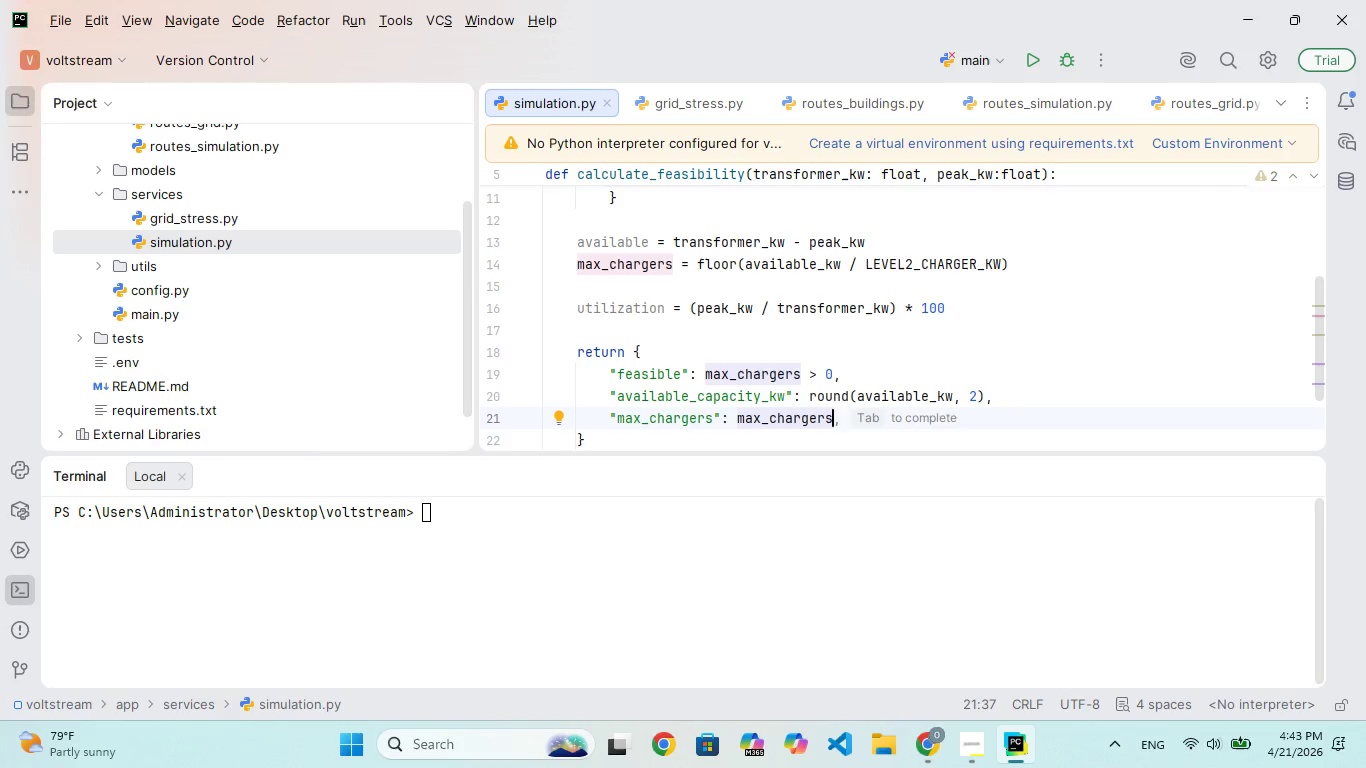 
key(ArrowRight)
 